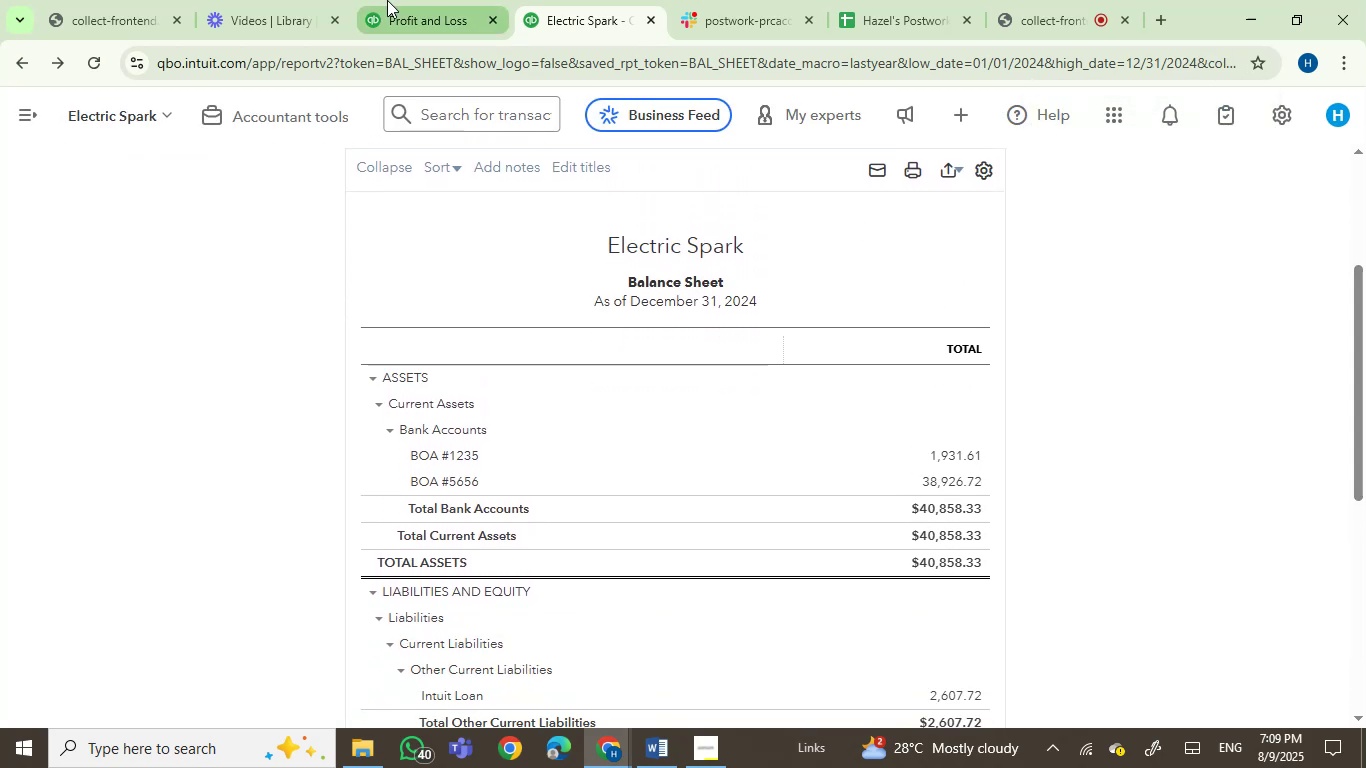 
left_click([389, 0])
 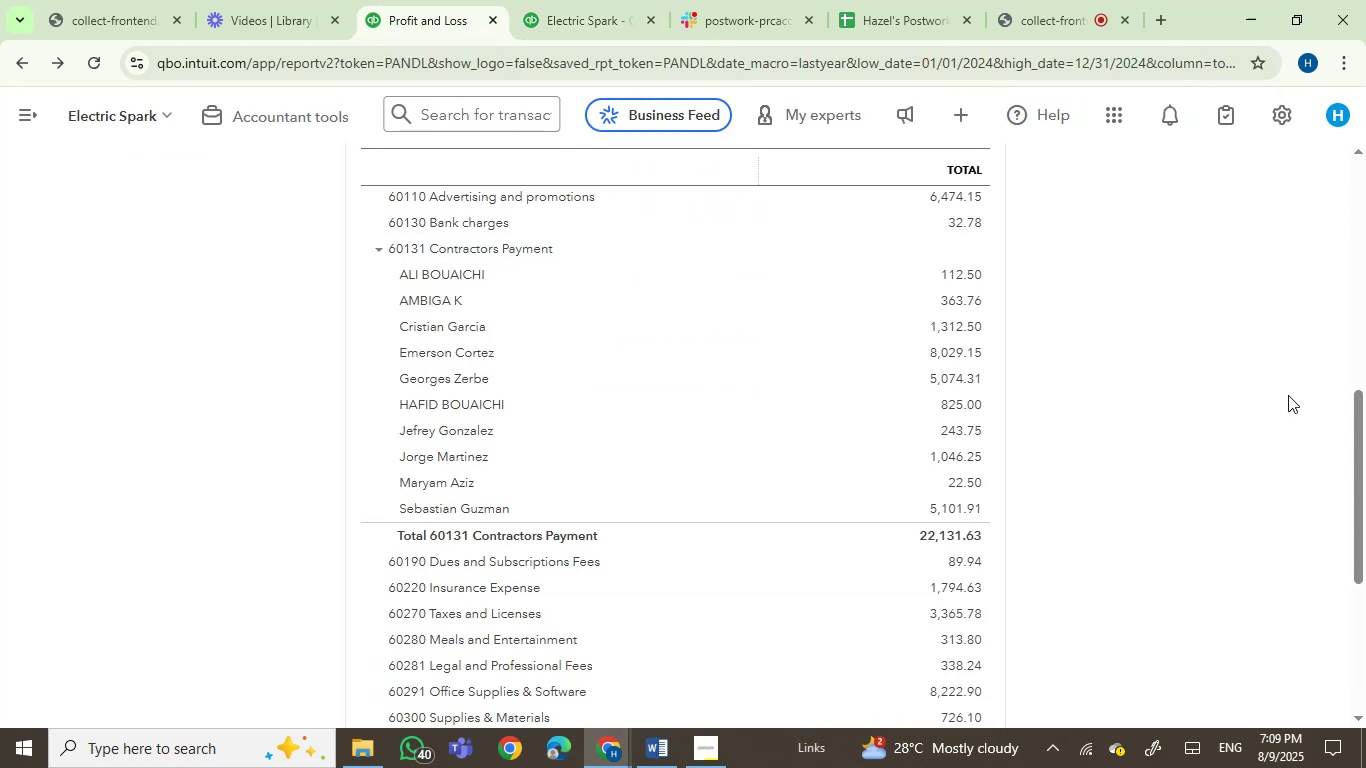 
left_click_drag(start_coordinate=[1365, 451], to_coordinate=[1365, 220])
 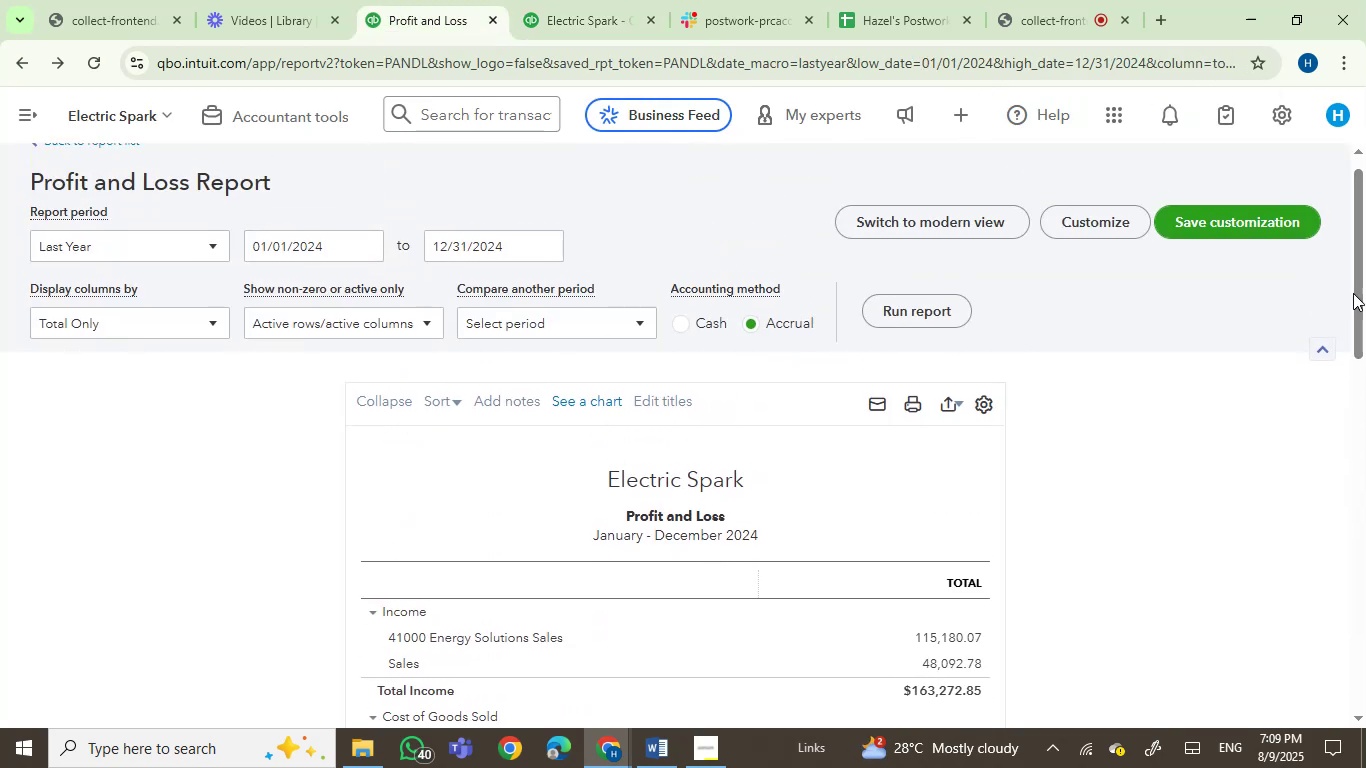 
left_click_drag(start_coordinate=[1365, 283], to_coordinate=[1365, 320])
 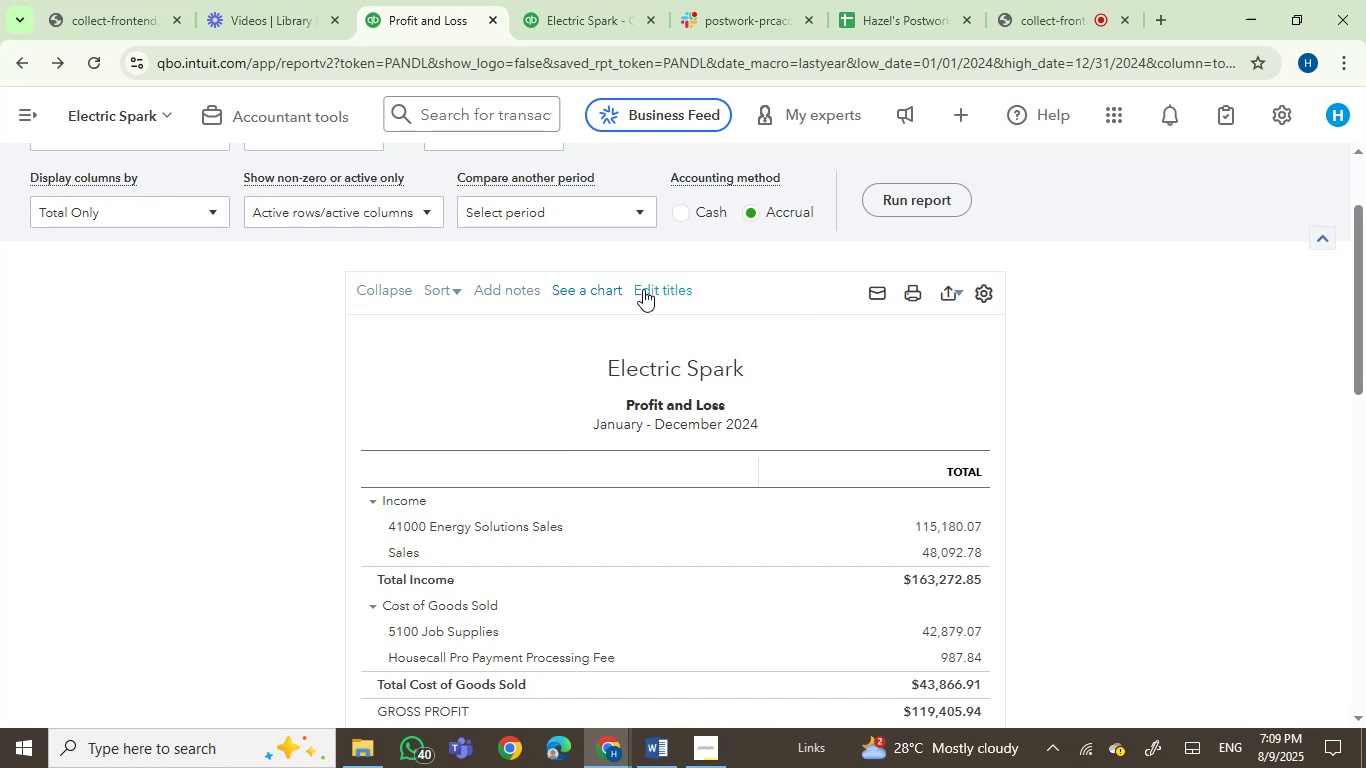 
wait(8.38)
 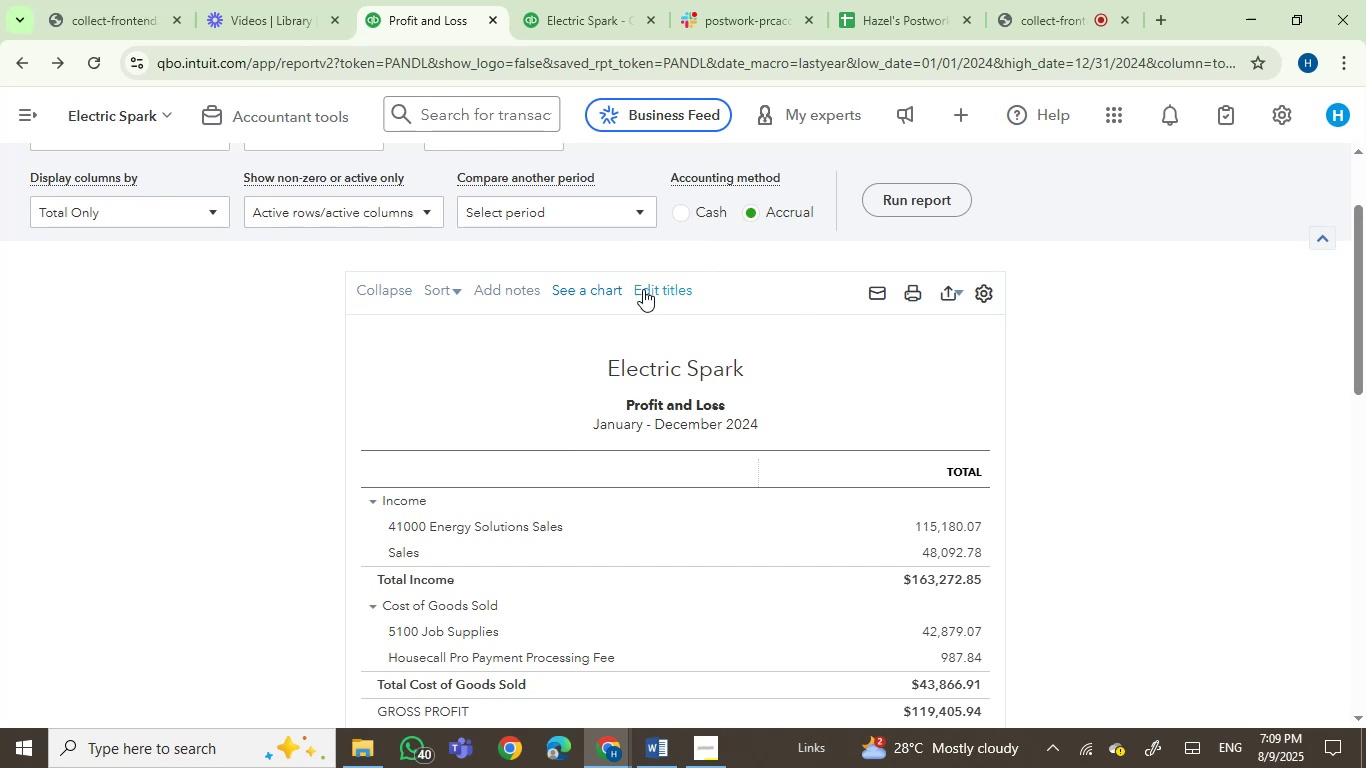 
left_click([610, 742])
 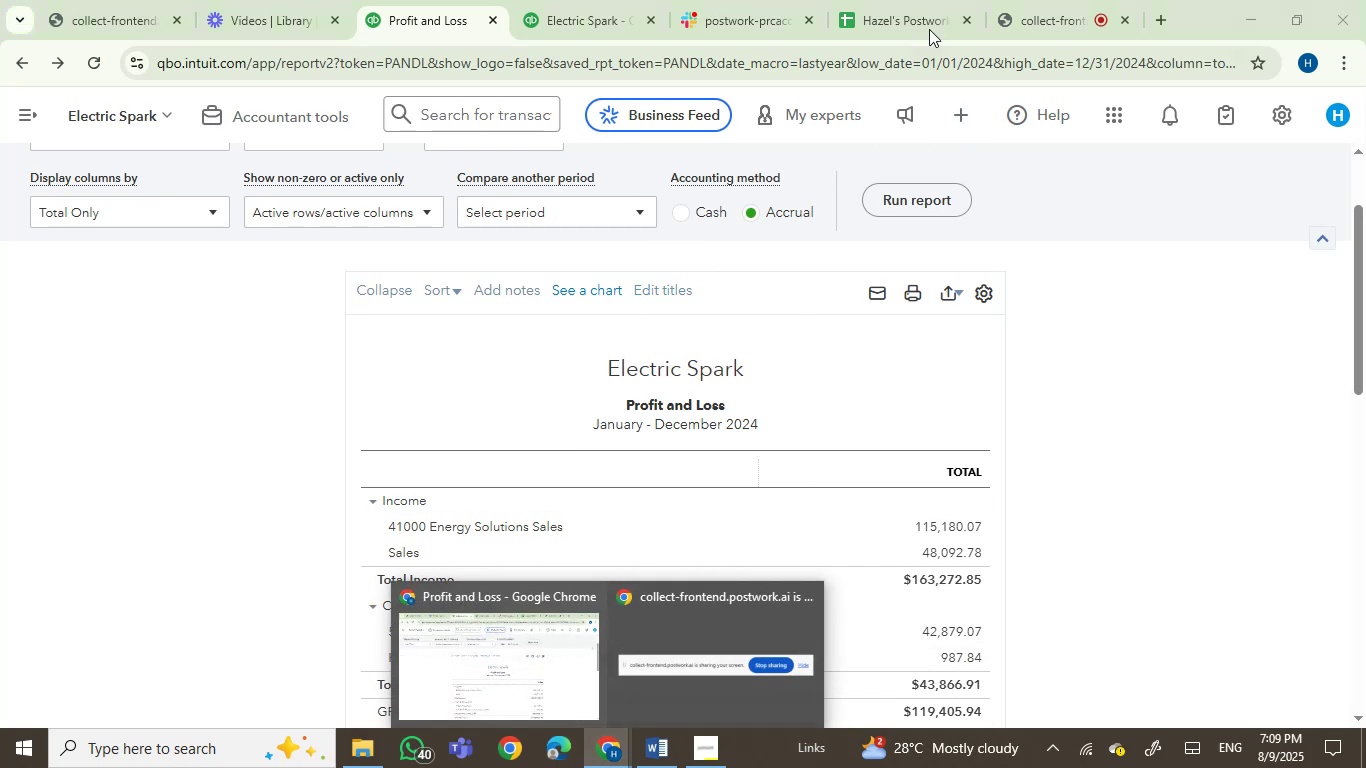 
left_click([1019, 0])
 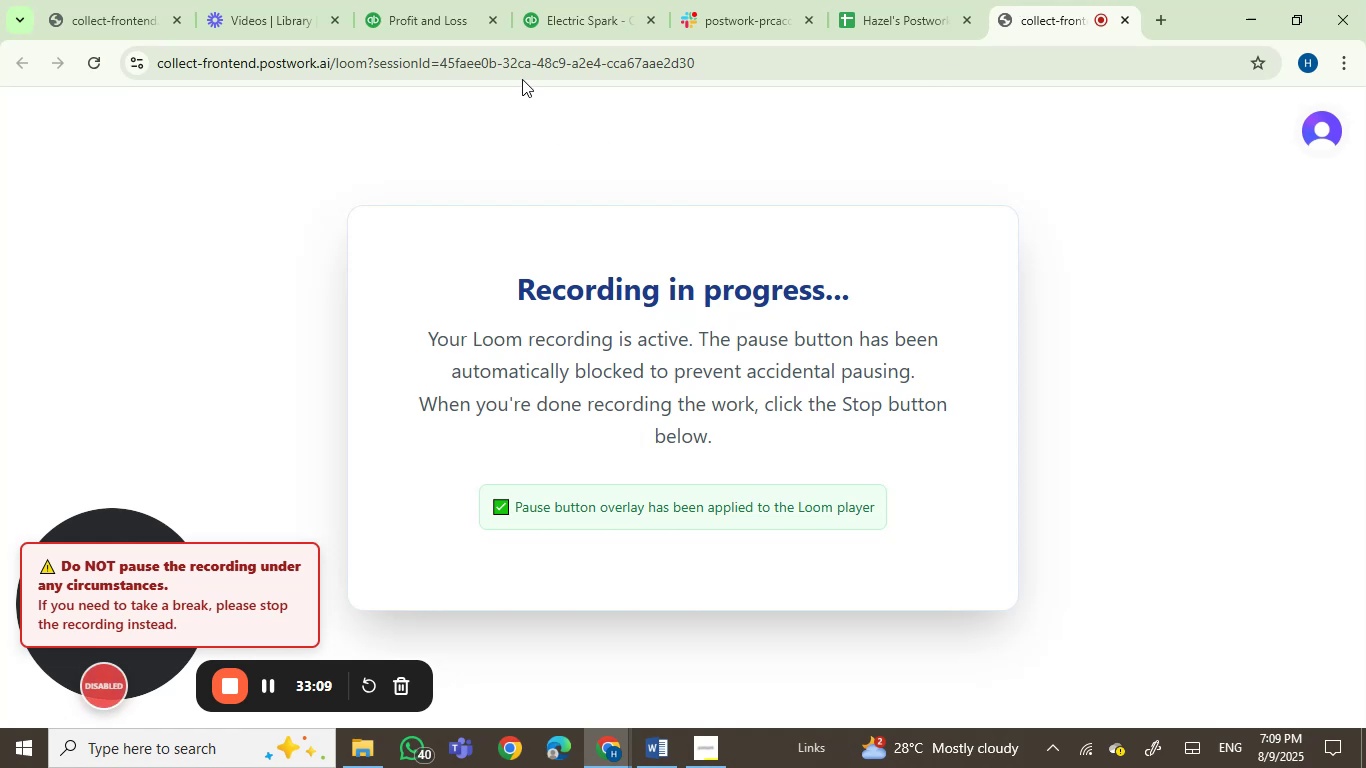 
left_click([564, 15])
 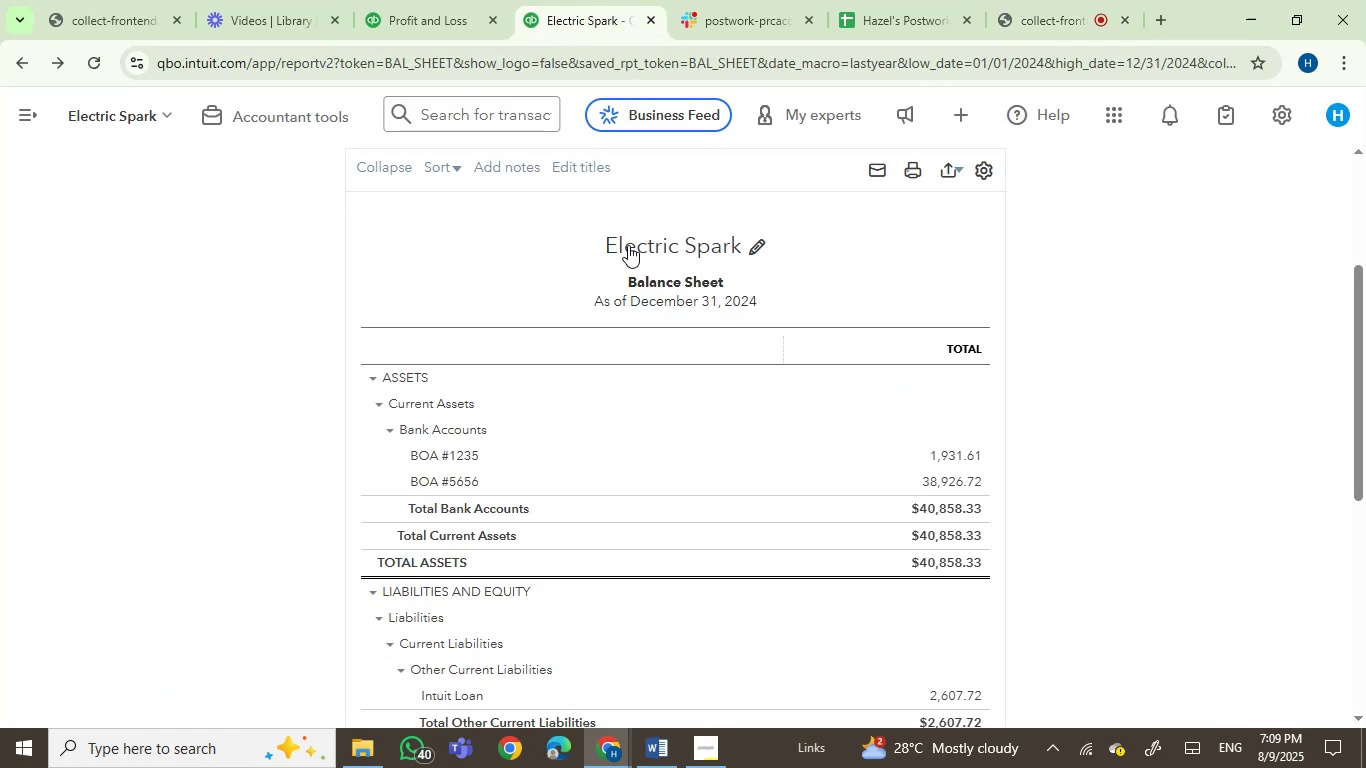 
wait(6.71)
 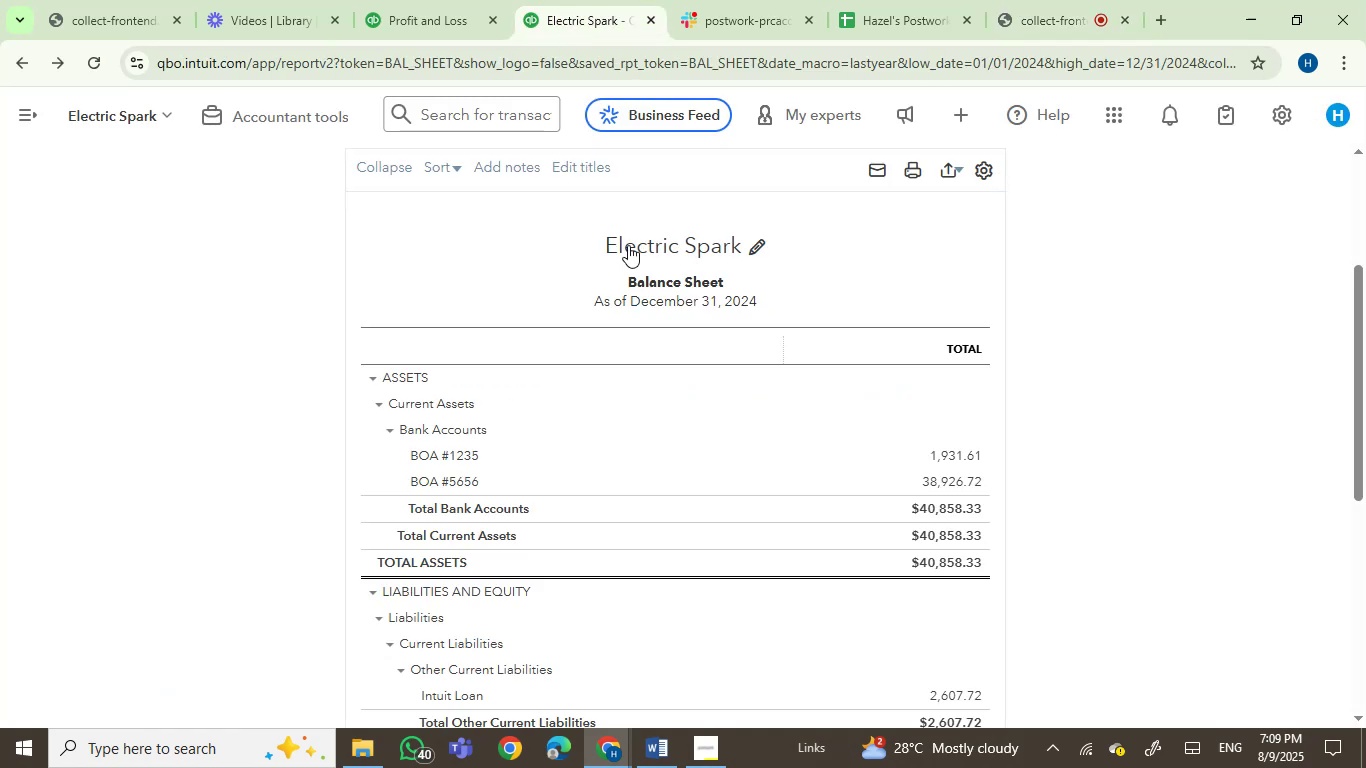 
scroll: coordinate [694, 262], scroll_direction: down, amount: 1.0
 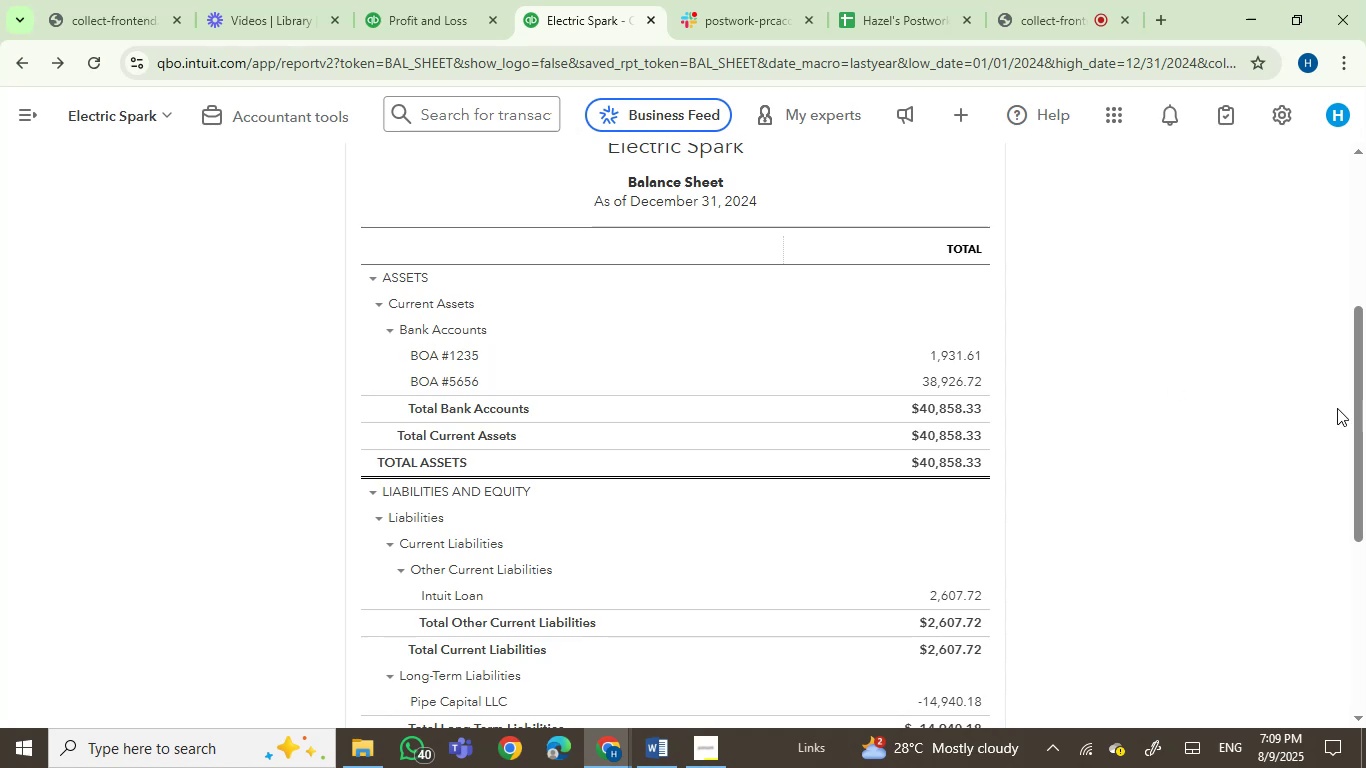 
left_click_drag(start_coordinate=[1356, 418], to_coordinate=[1360, 512])
 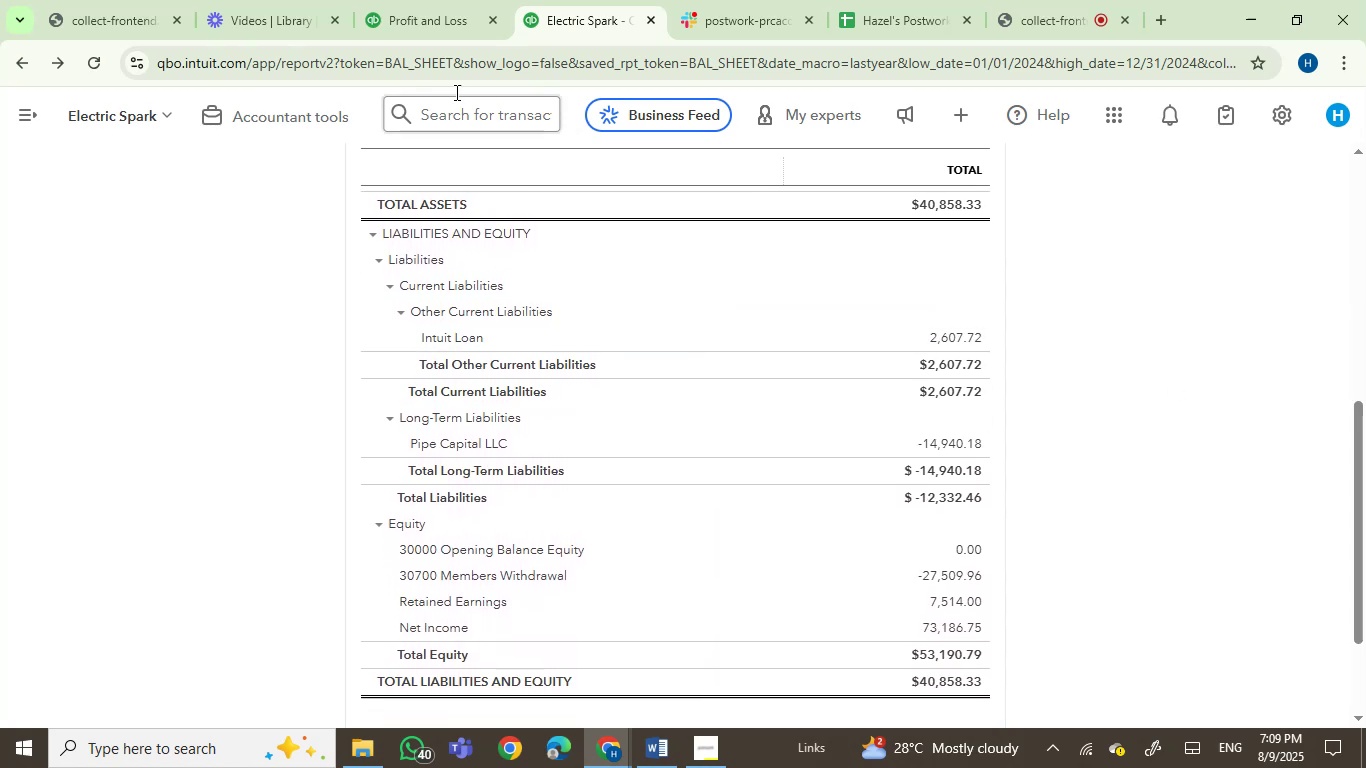 
left_click([414, 7])
 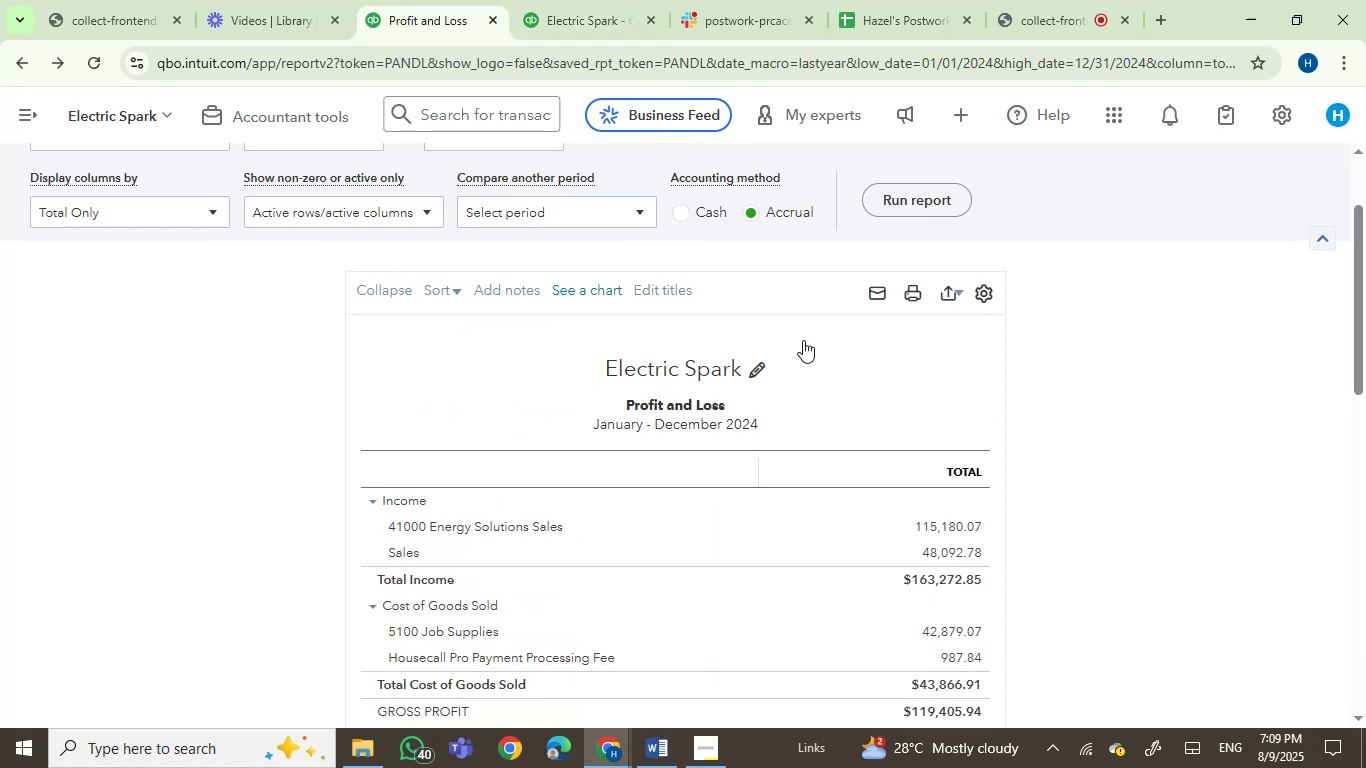 
scroll: coordinate [1132, 492], scroll_direction: down, amount: 1.0
 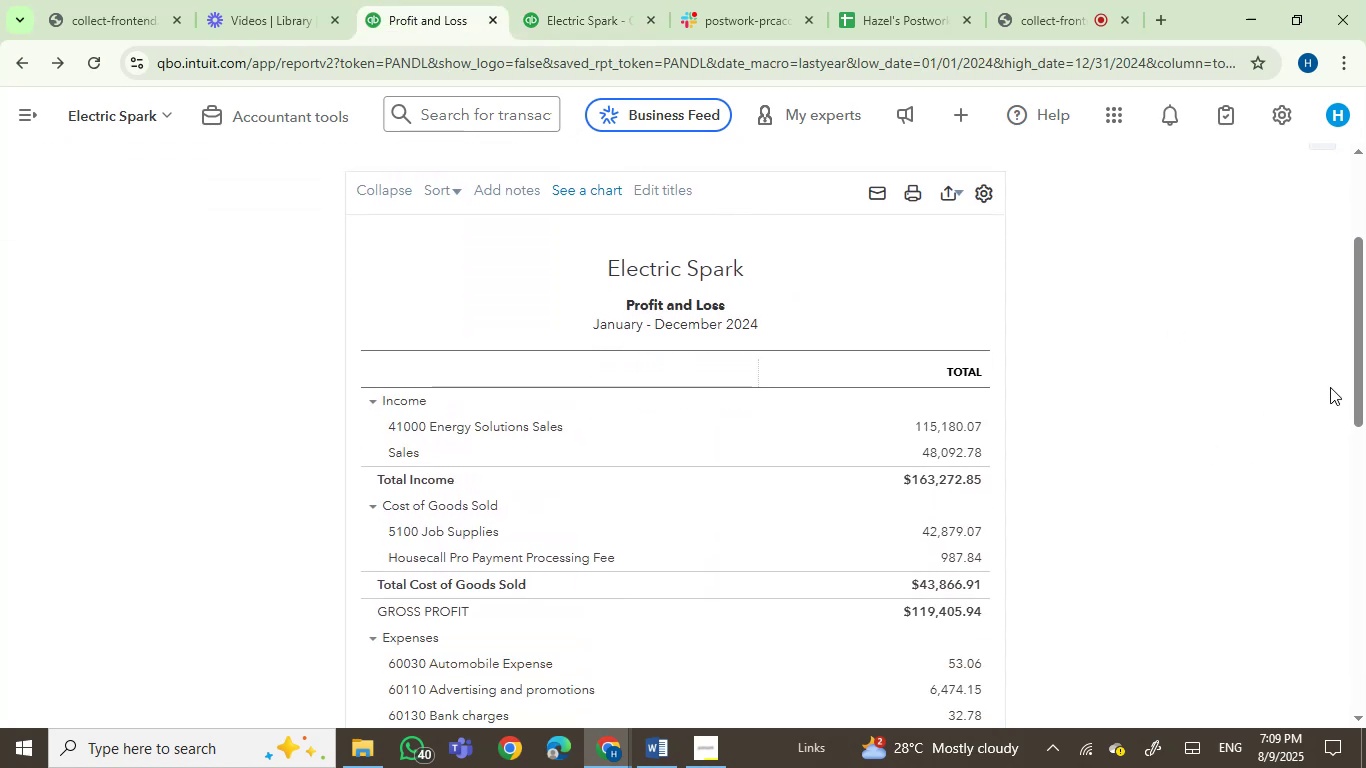 
left_click_drag(start_coordinate=[1364, 376], to_coordinate=[1365, 607])
 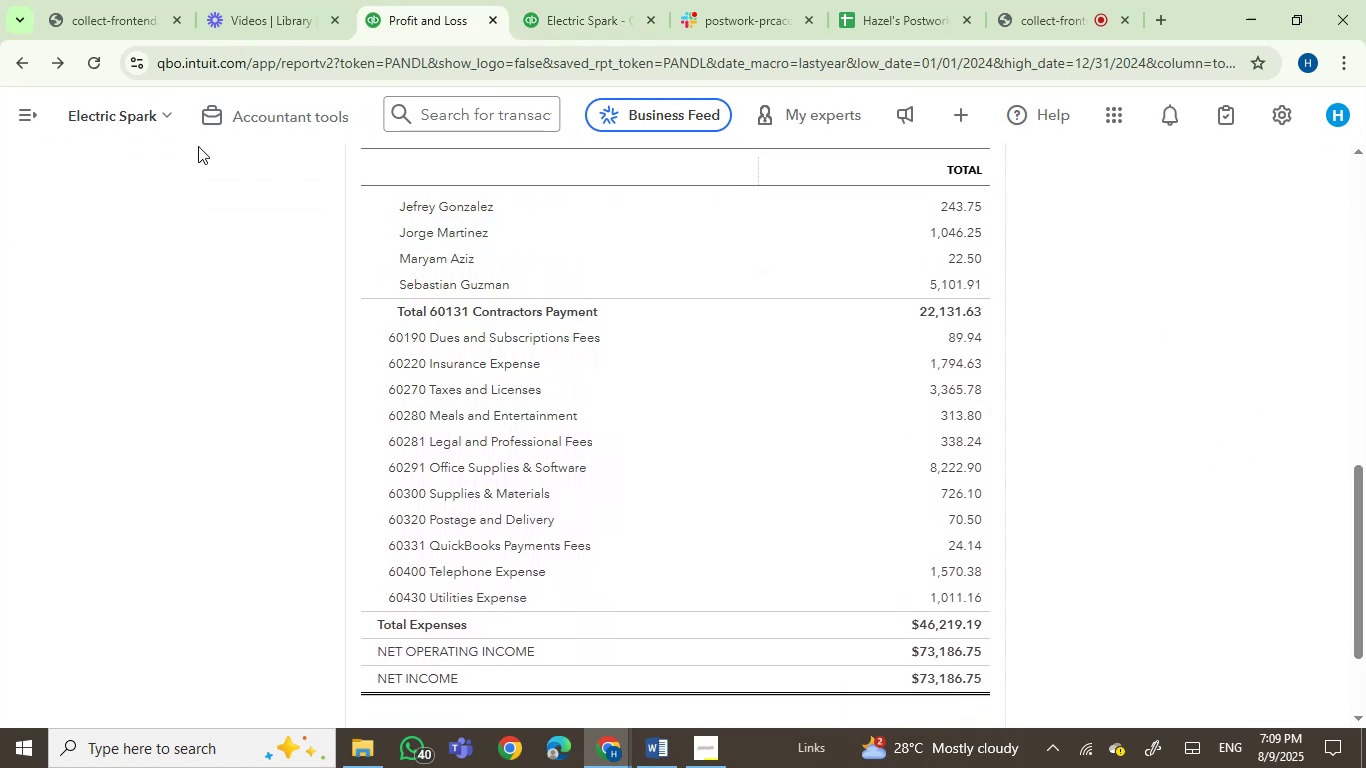 
left_click([22, 114])
 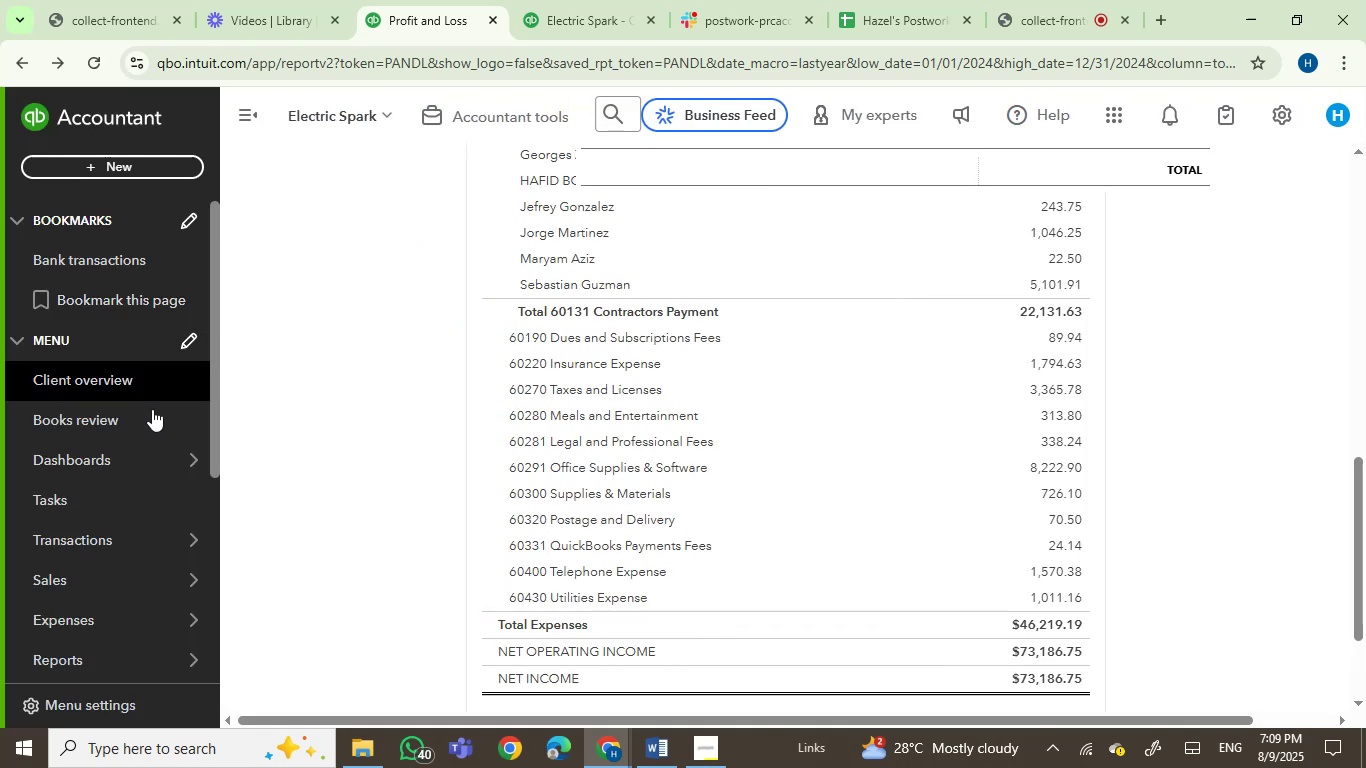 
scroll: coordinate [149, 462], scroll_direction: down, amount: 1.0
 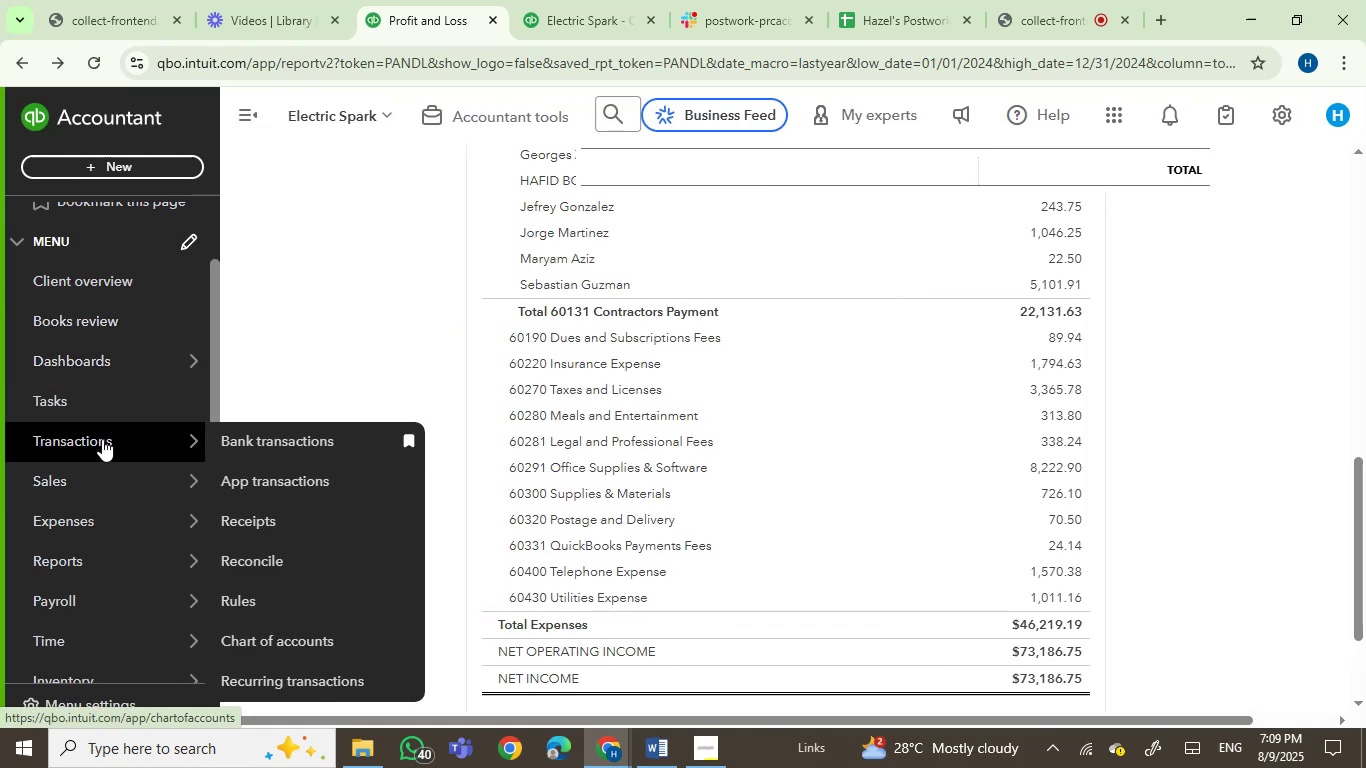 
right_click([273, 438])
 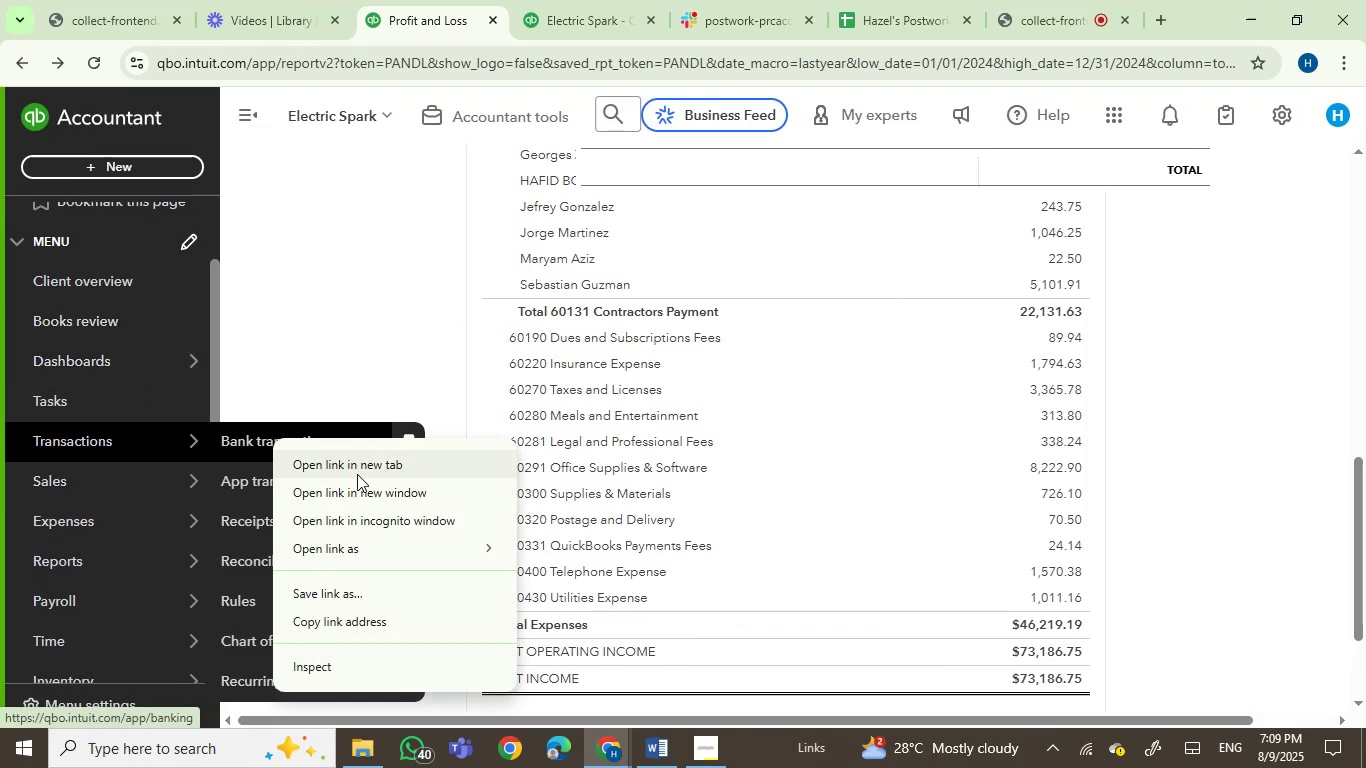 
left_click([360, 471])
 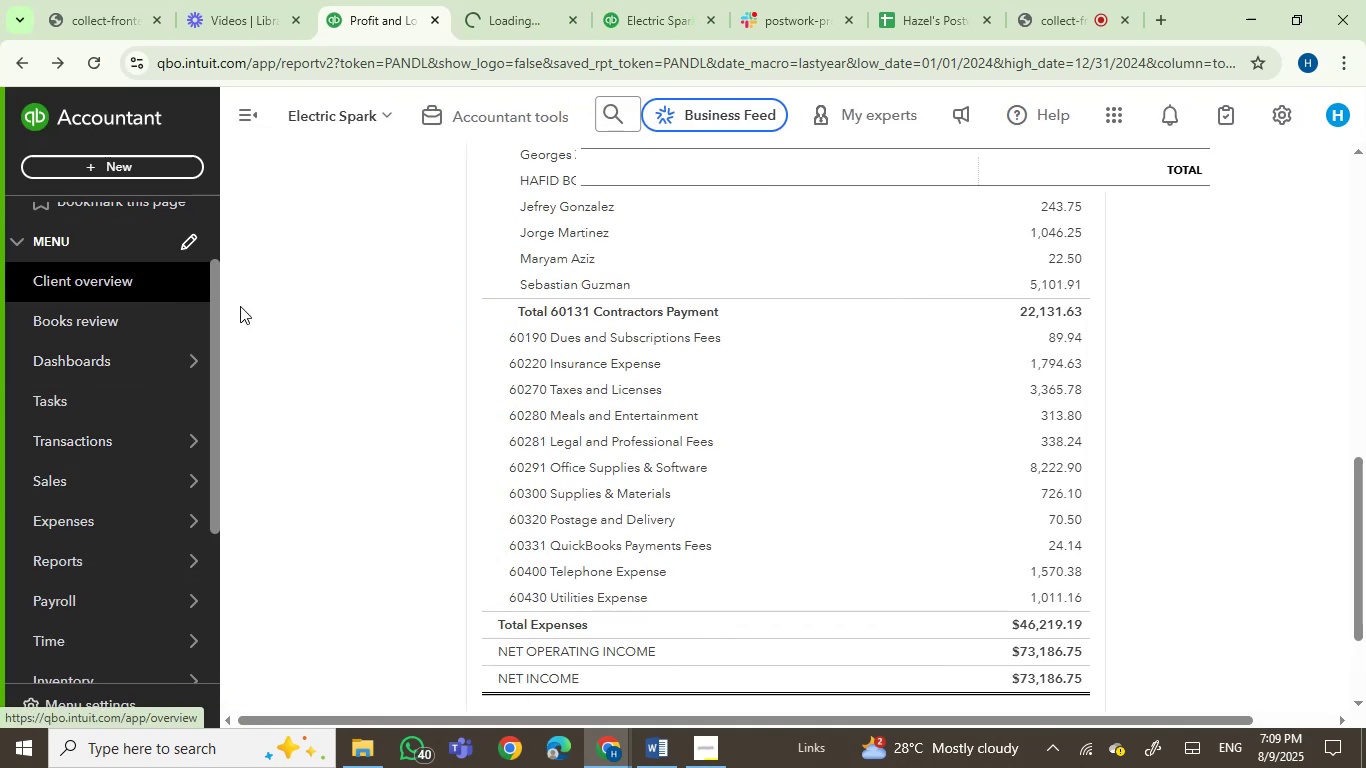 
left_click([290, 318])
 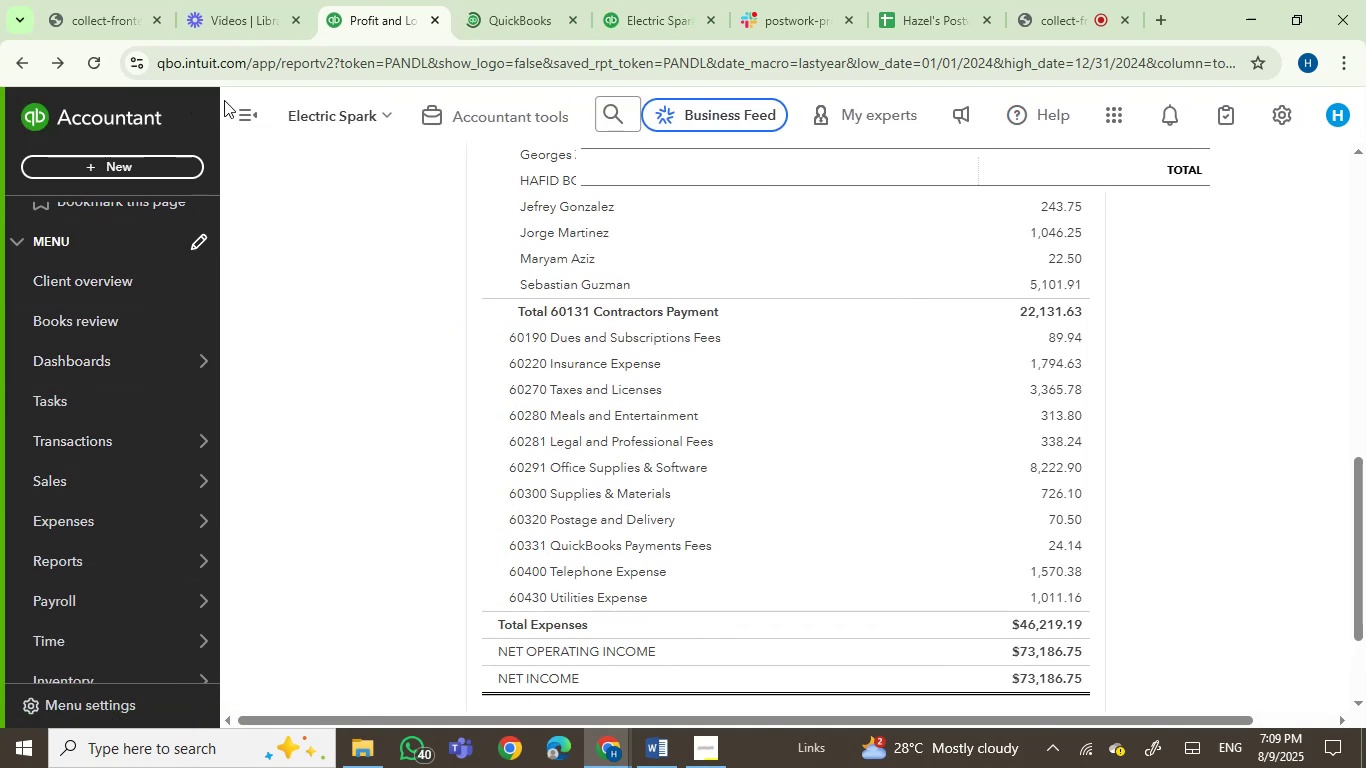 
left_click([235, 103])
 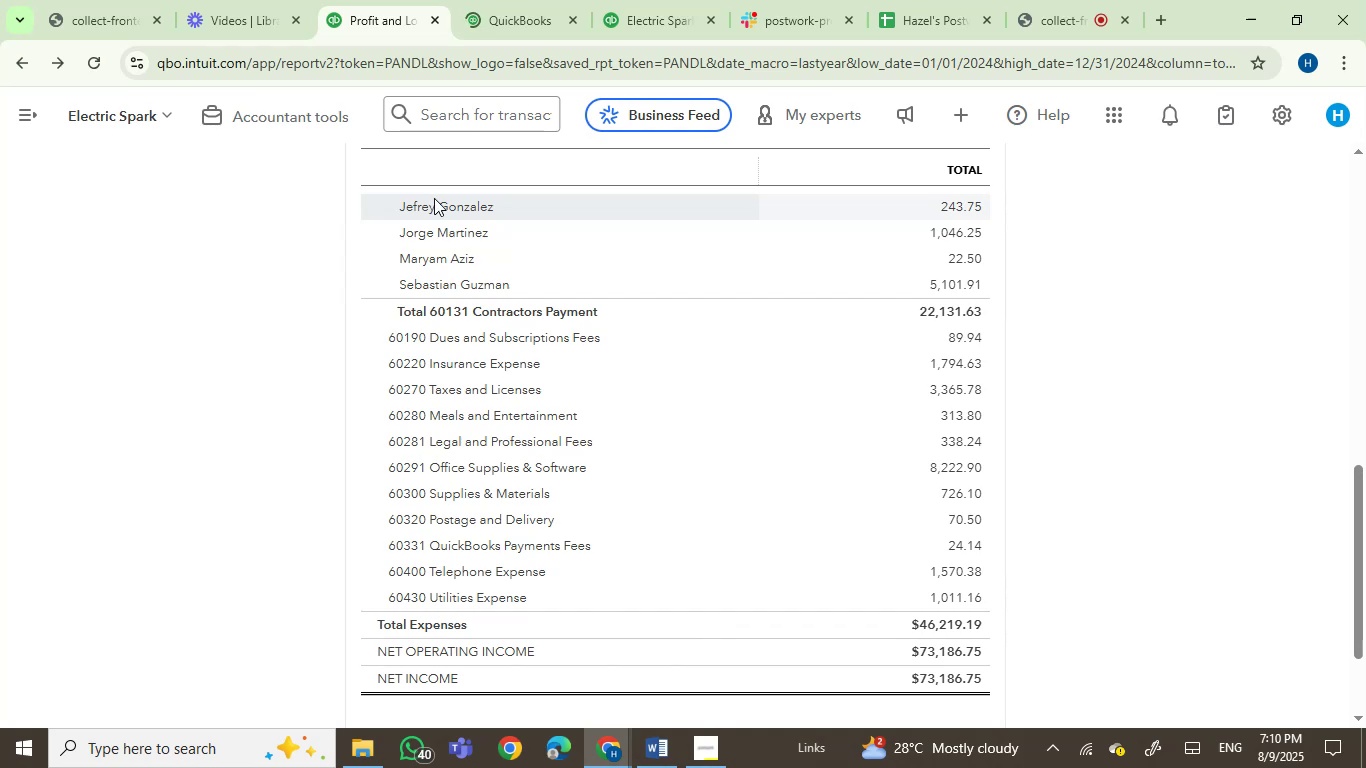 
wait(5.19)
 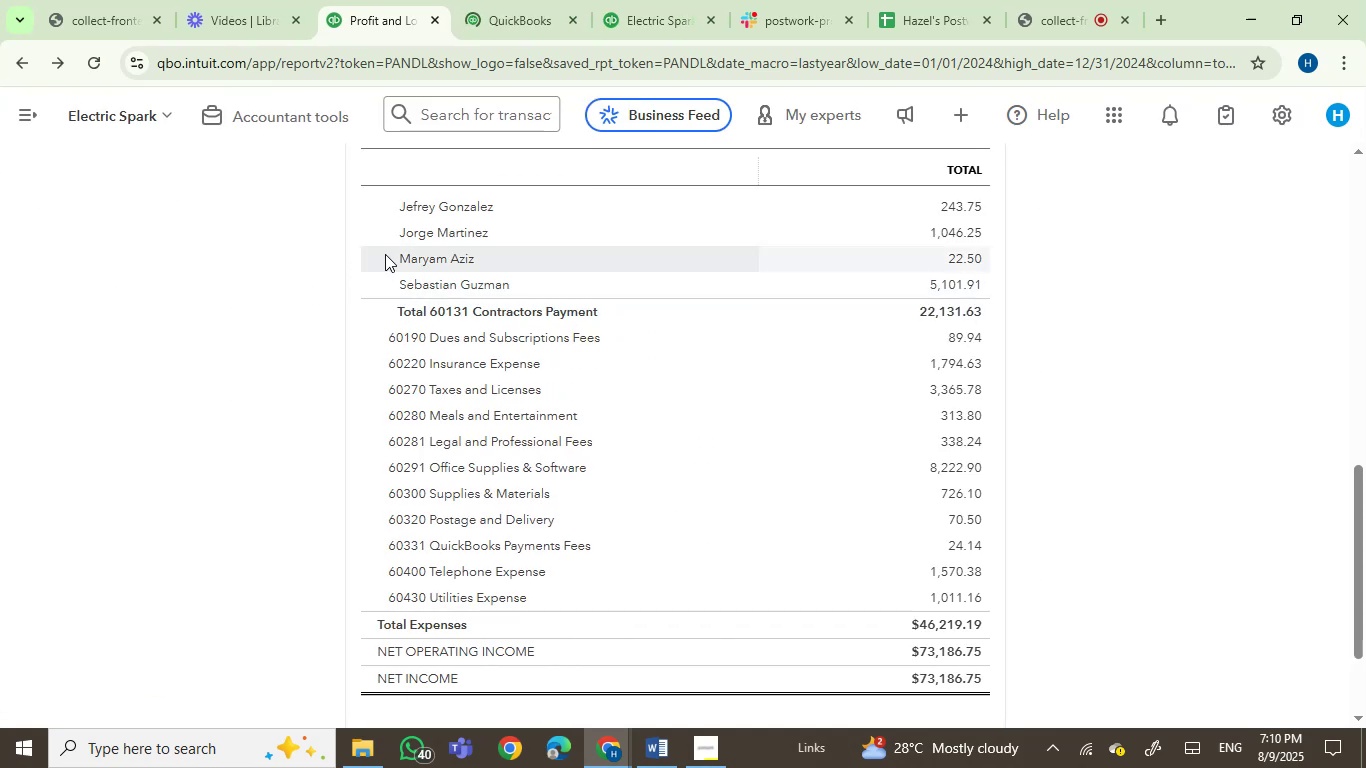 
left_click([484, 17])
 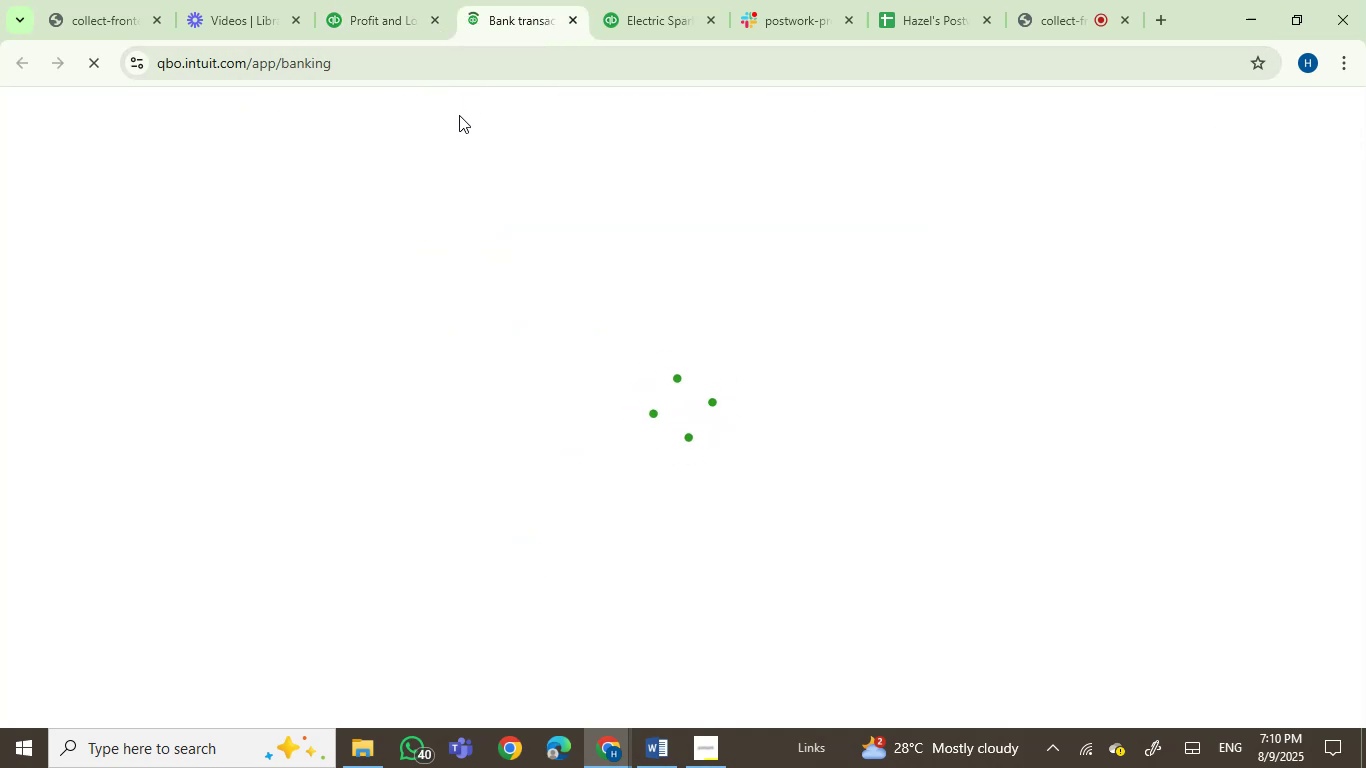 
left_click_drag(start_coordinate=[505, 0], to_coordinate=[349, 23])
 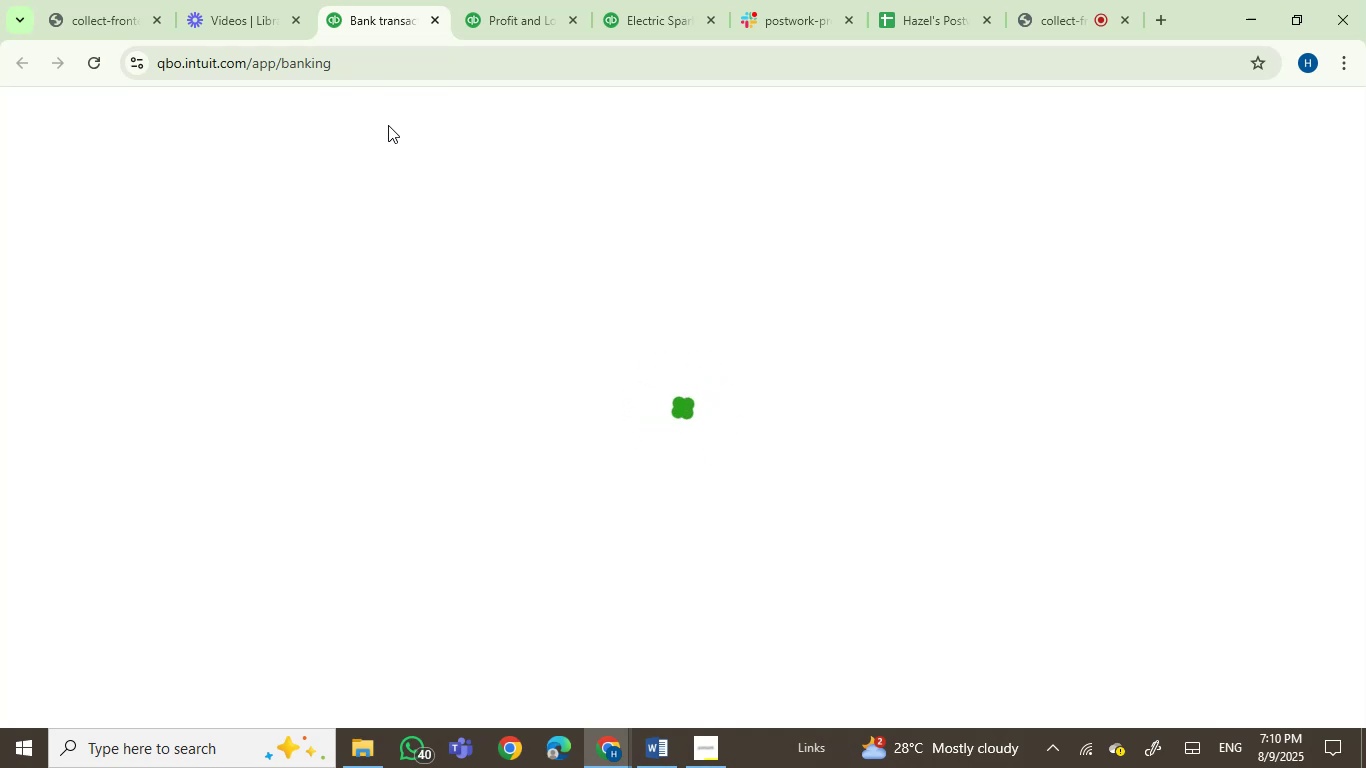 
mouse_move([469, 22])
 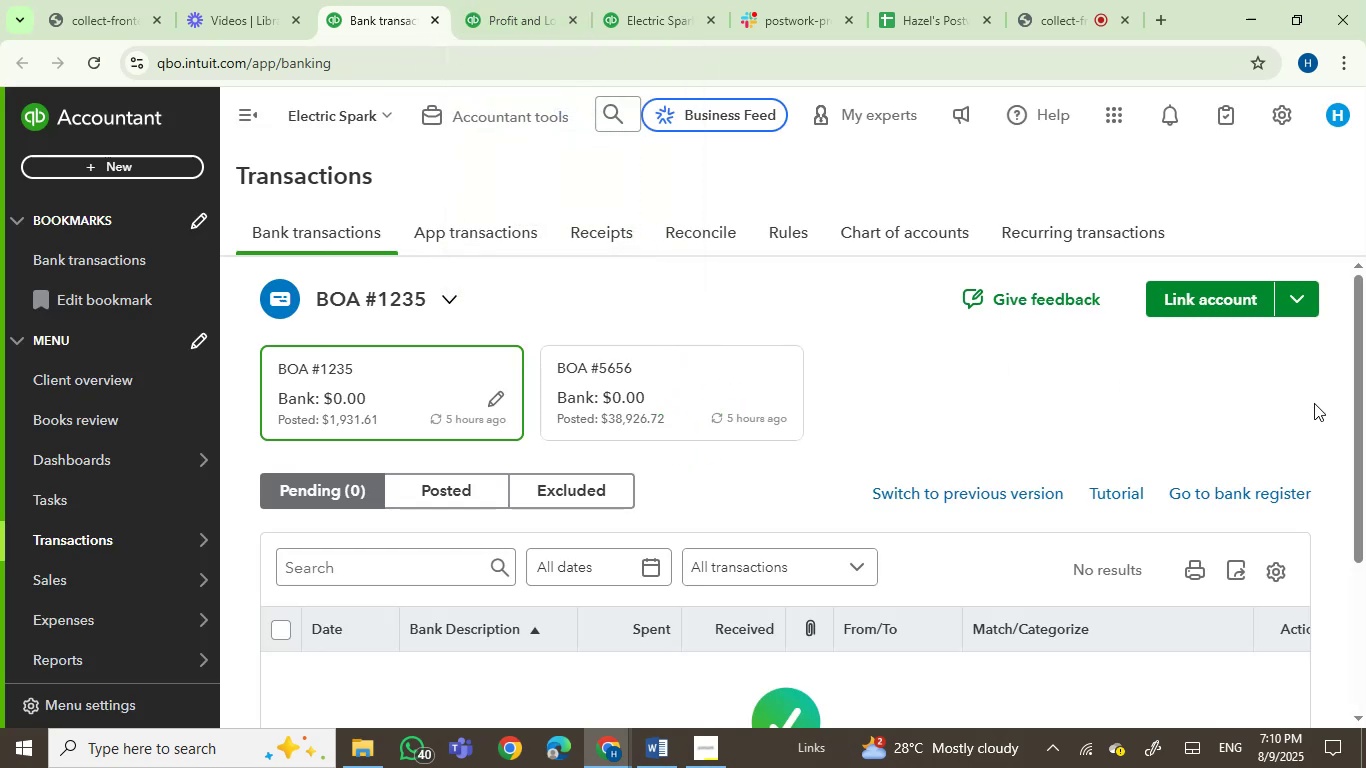 
left_click_drag(start_coordinate=[1362, 409], to_coordinate=[1365, 448])
 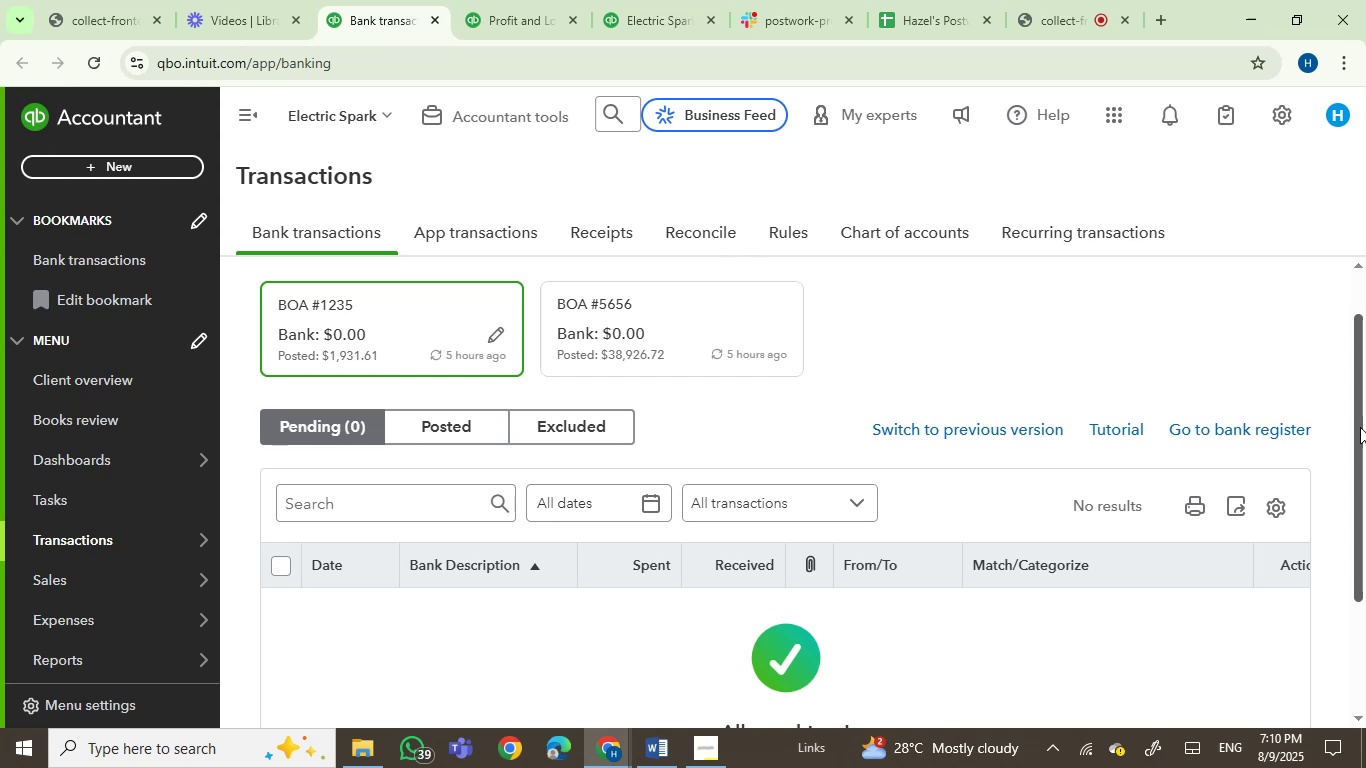 
wait(29.99)
 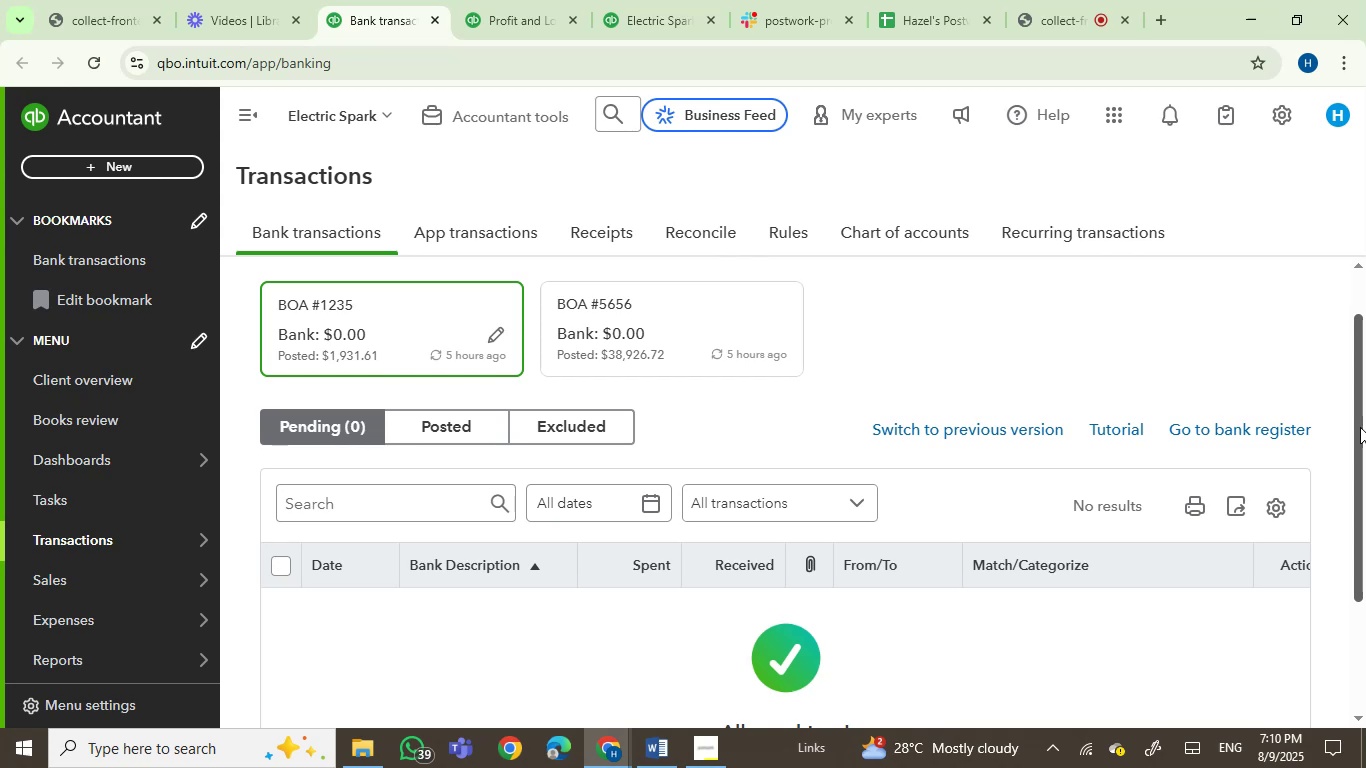 
left_click([452, 0])
 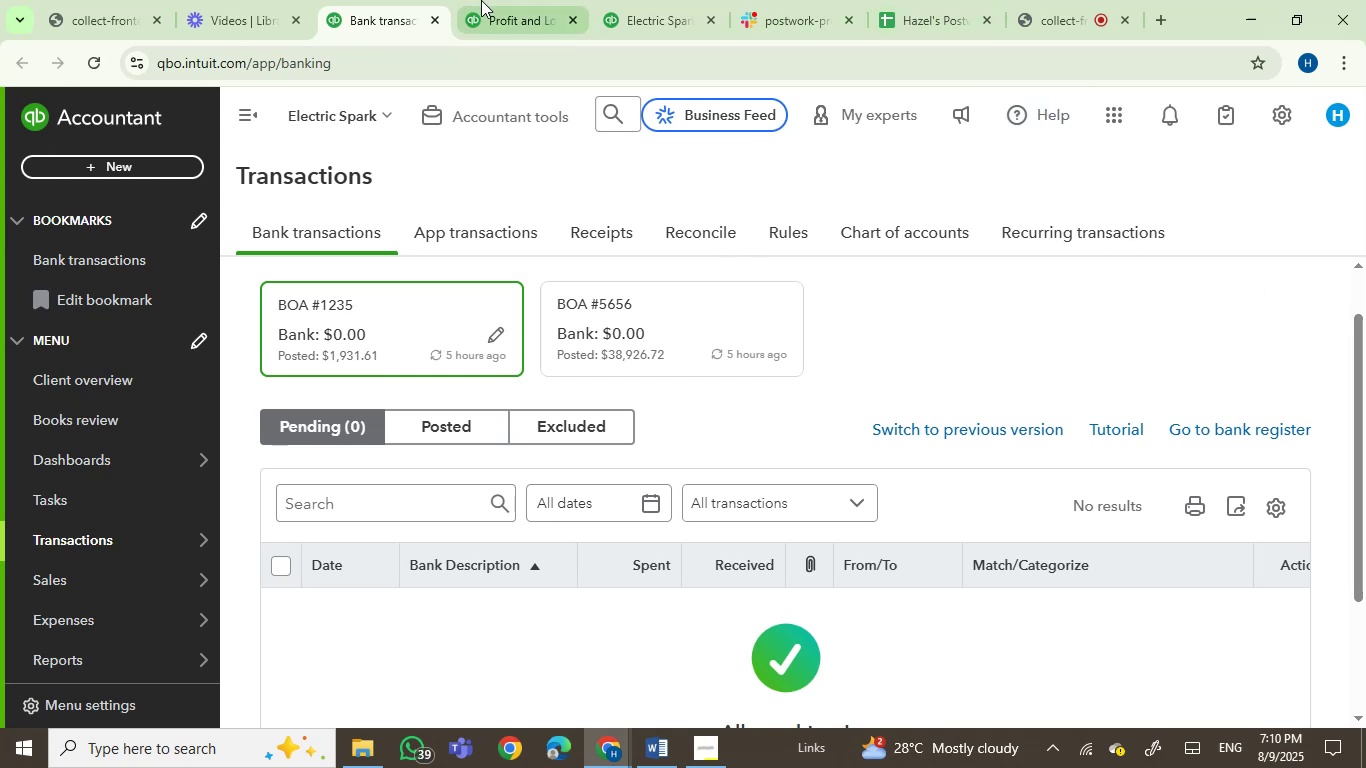 
left_click([487, 0])
 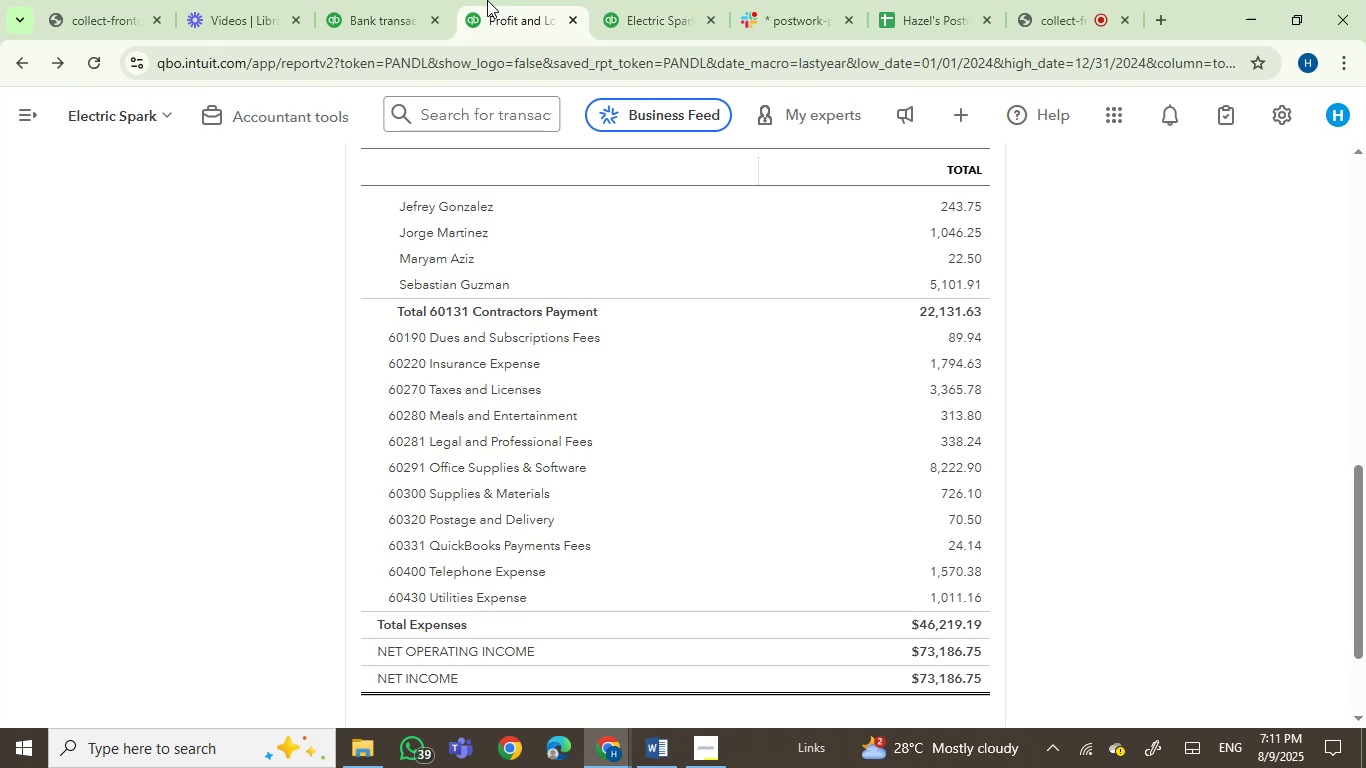 
wait(32.88)
 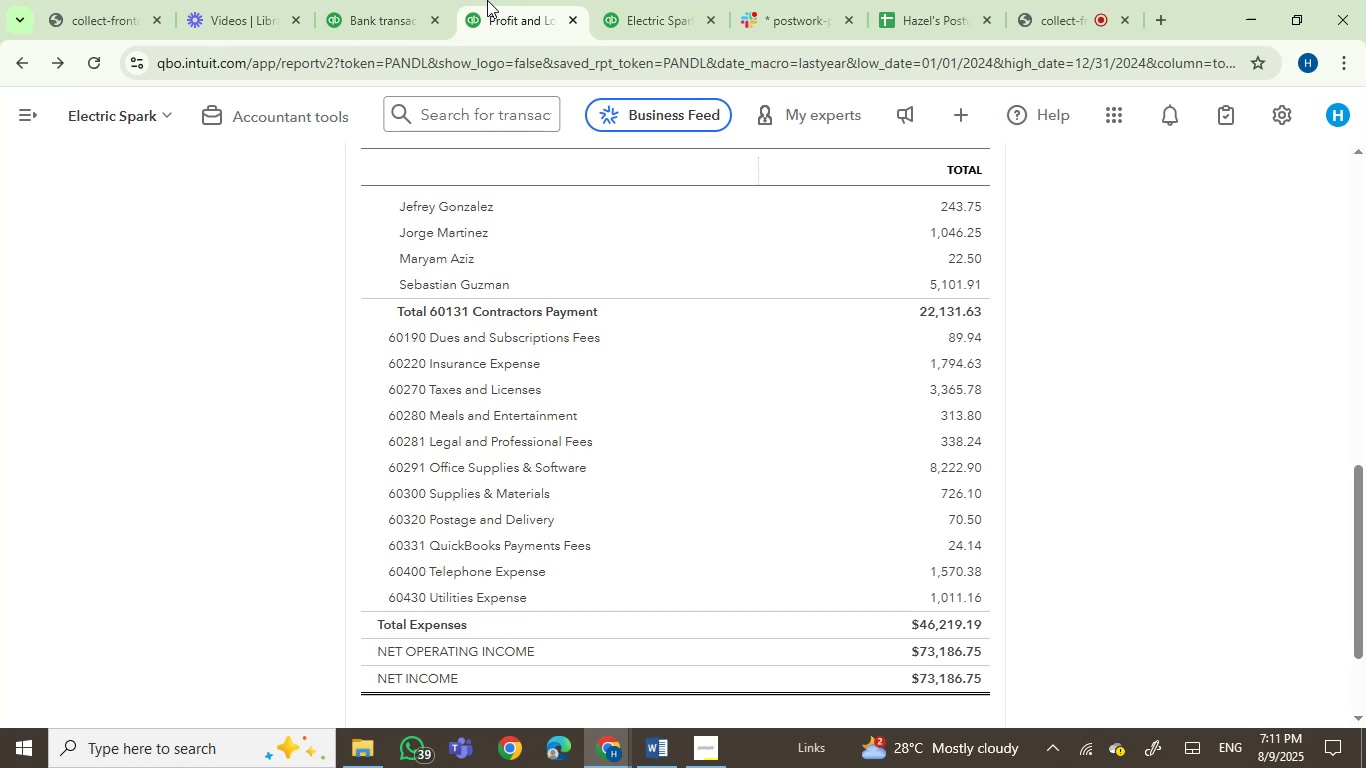 
left_click([630, 7])
 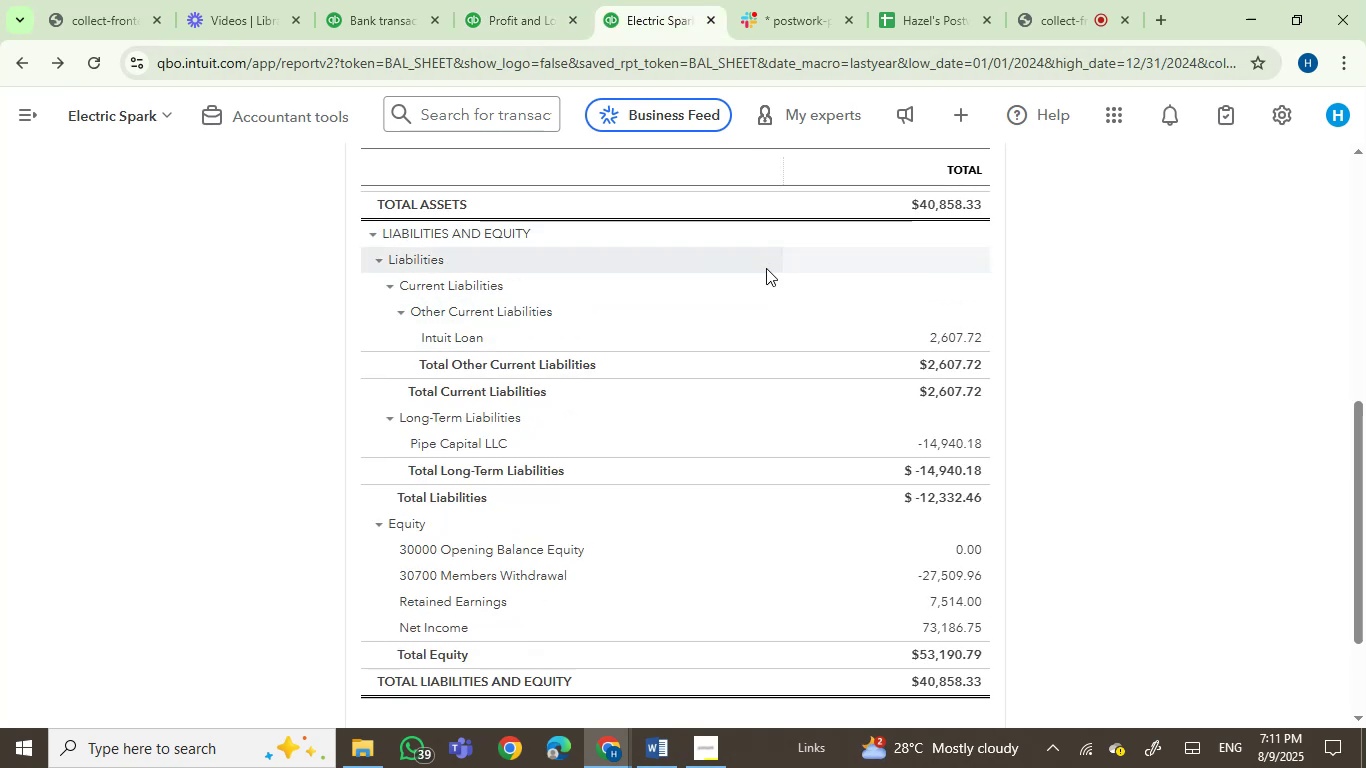 
left_click([923, 35])
 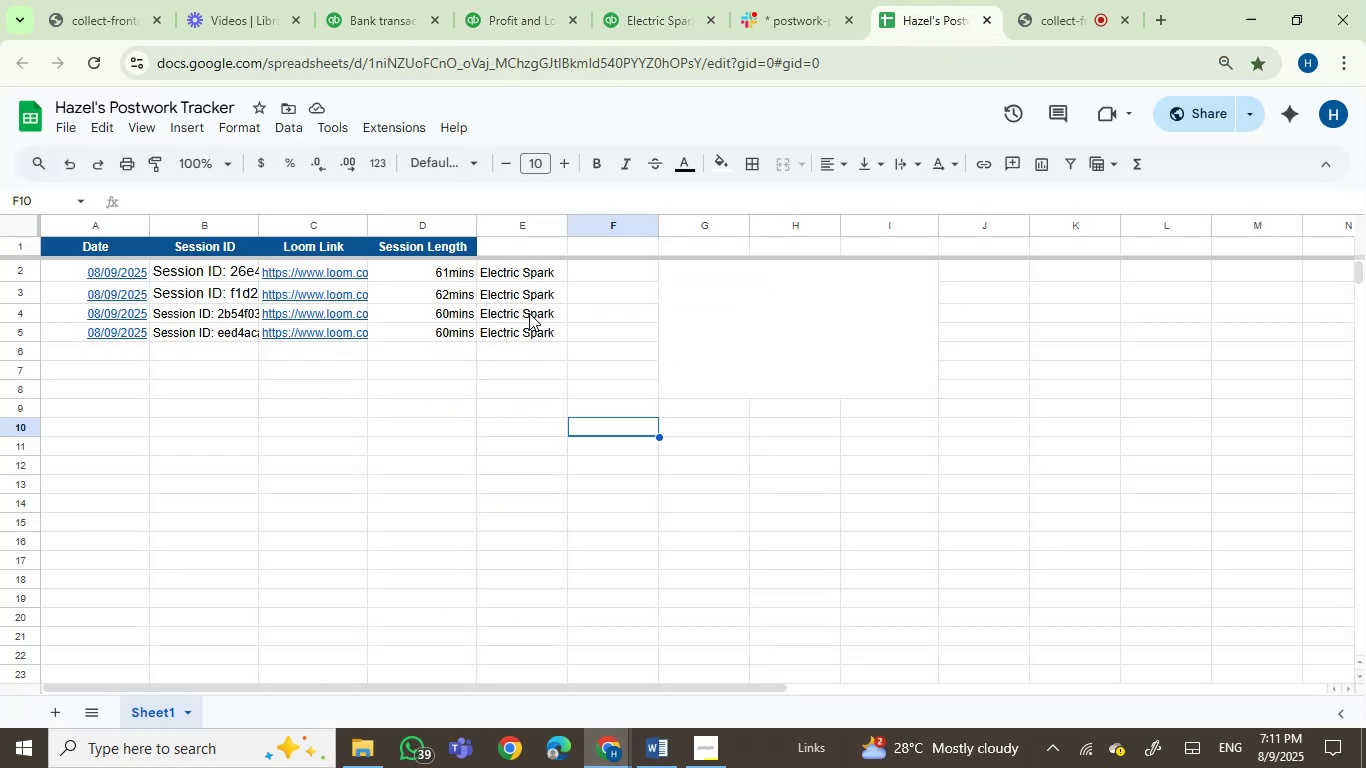 
left_click([491, 0])
 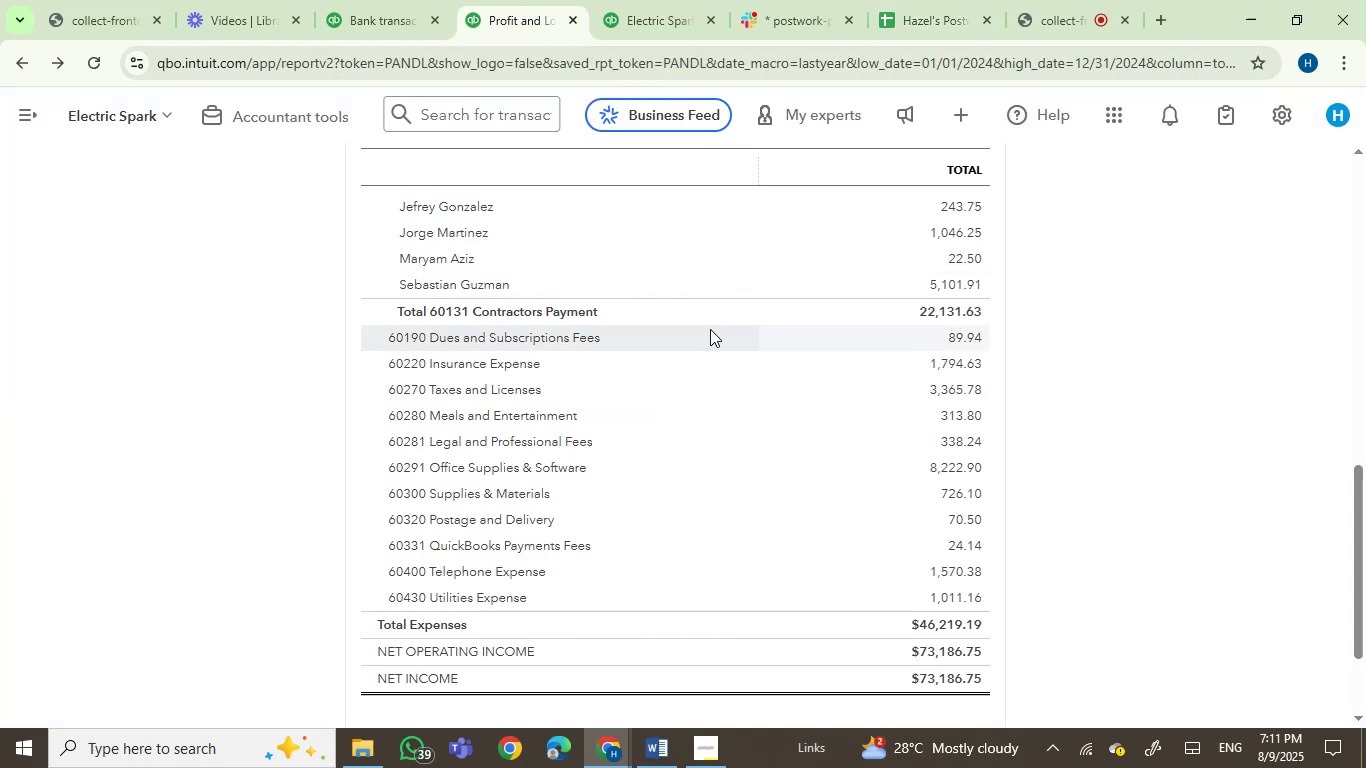 
left_click([632, 22])
 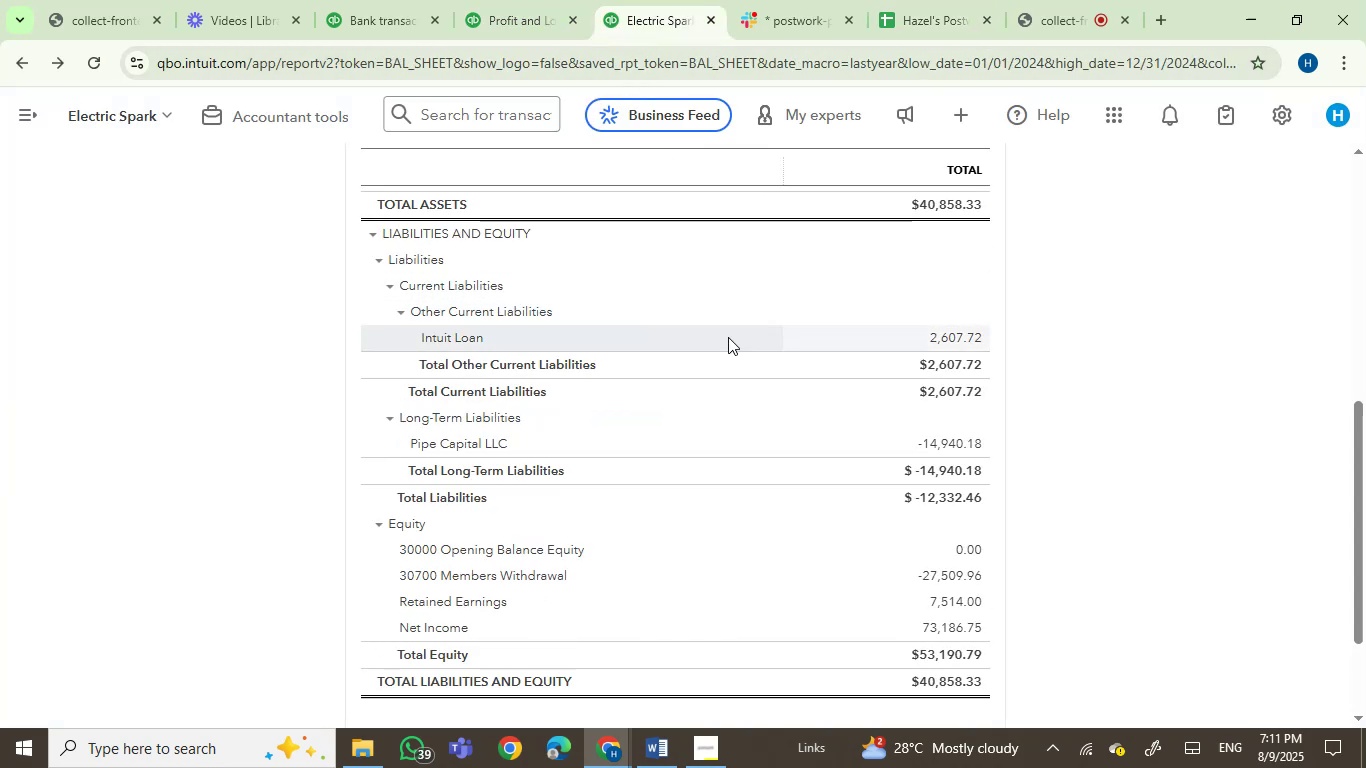 
left_click([669, 747])
 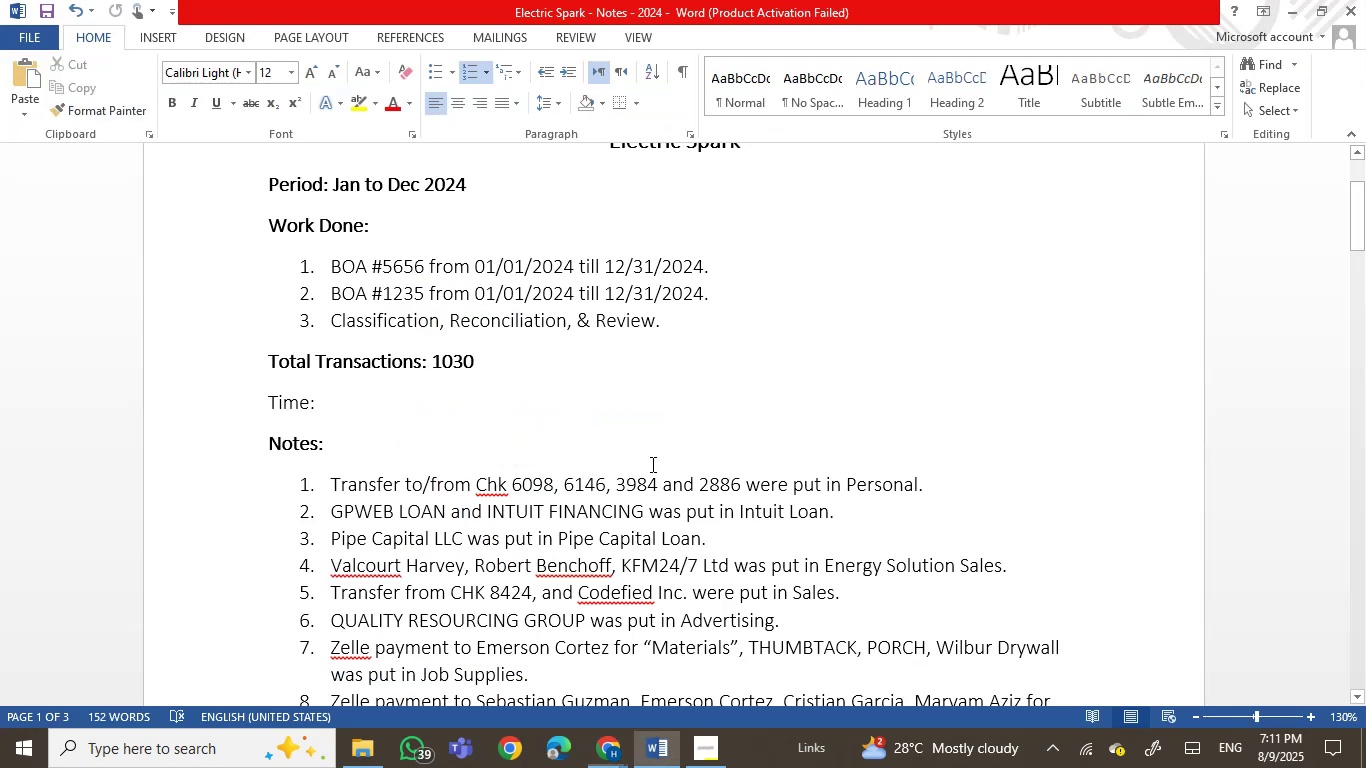 
left_click([654, 454])
 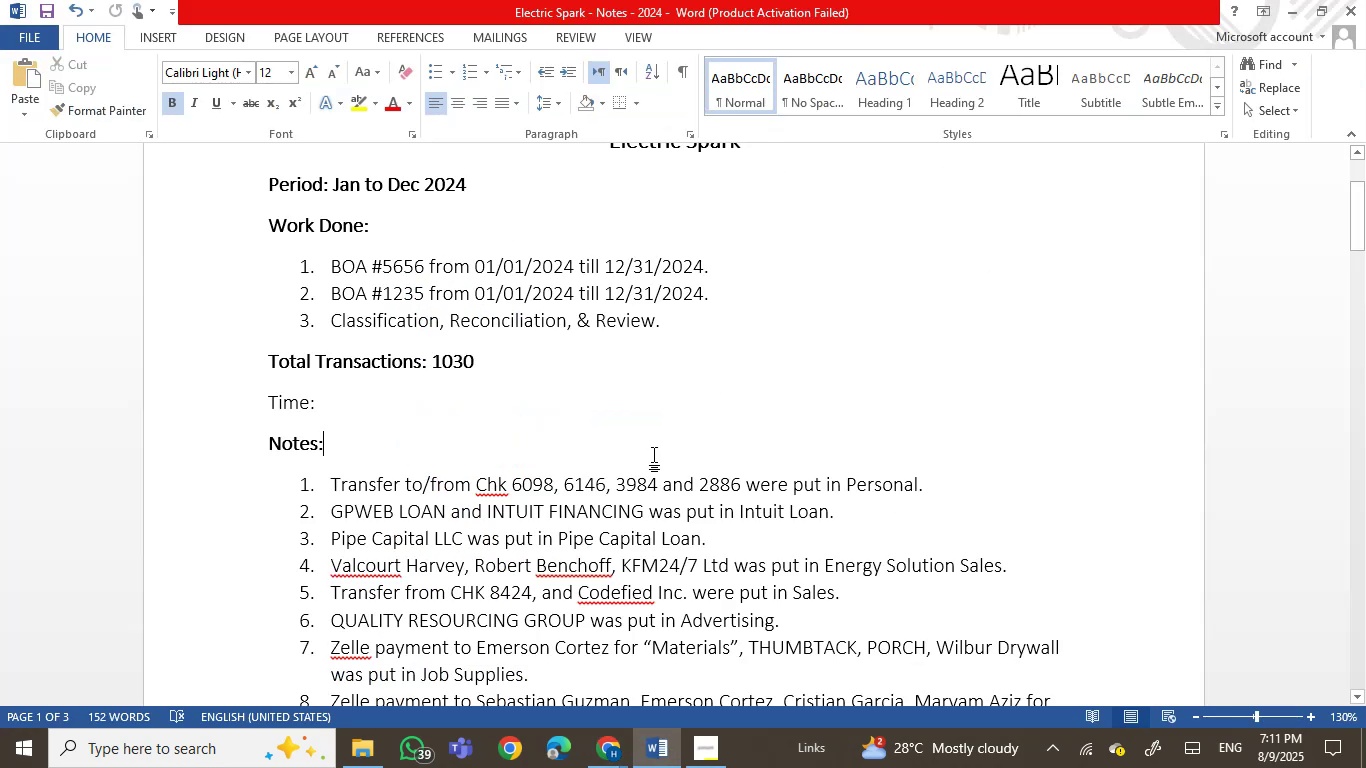 
key(Control+S)
 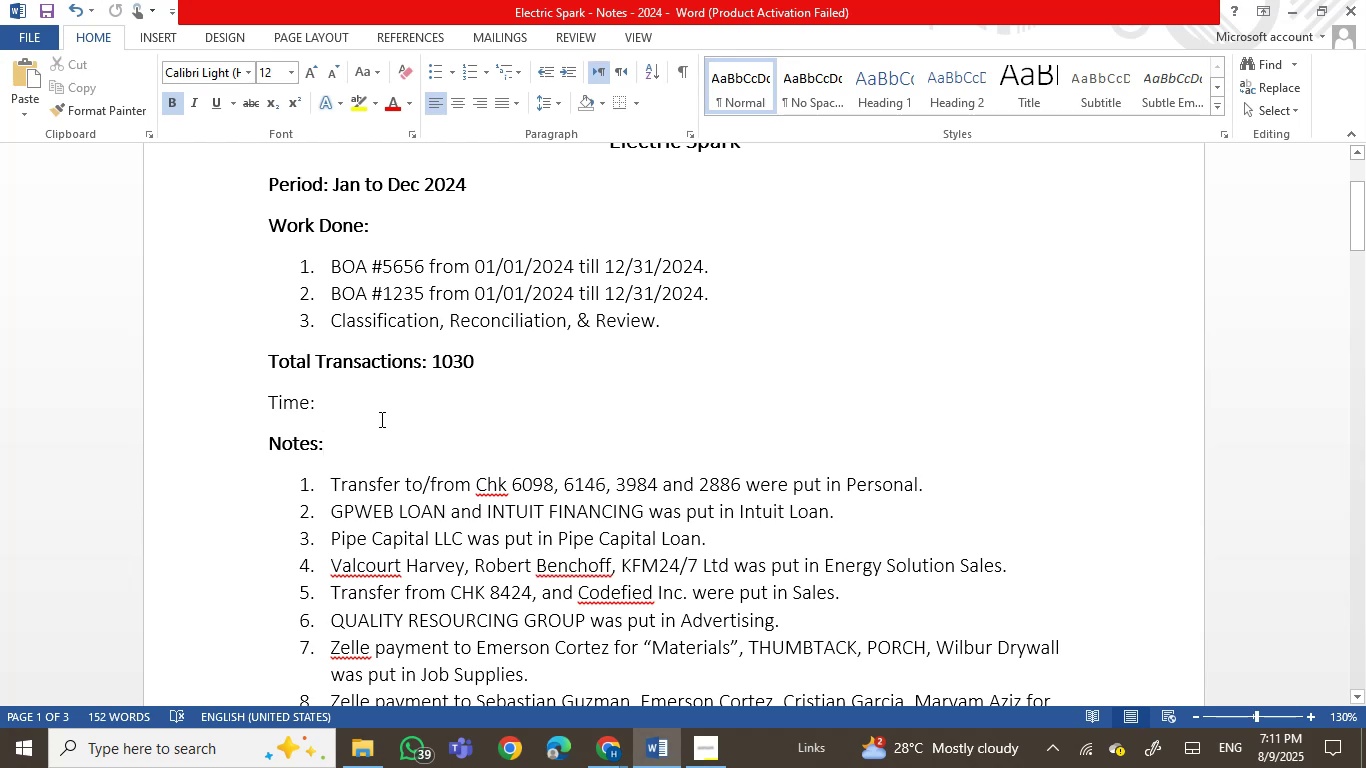 
left_click([376, 406])
 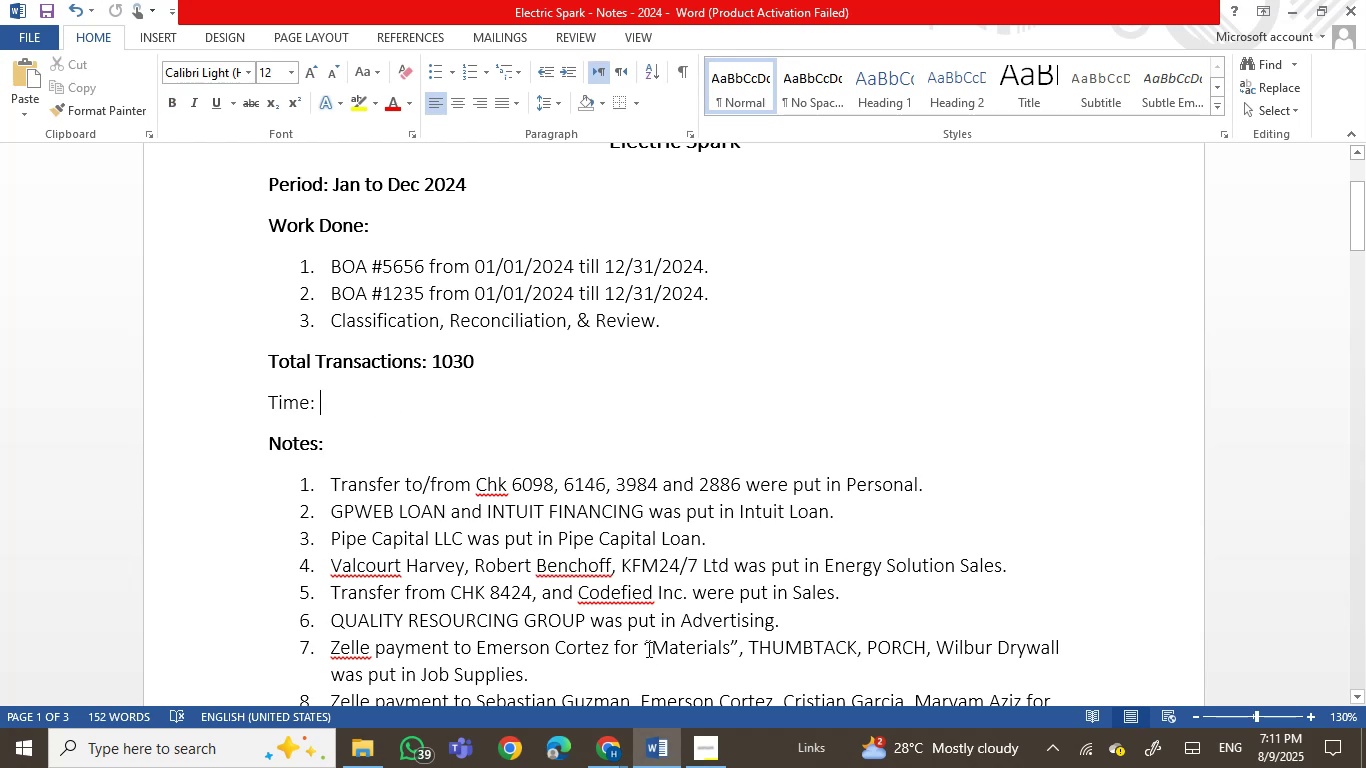 
mouse_move([590, 724])
 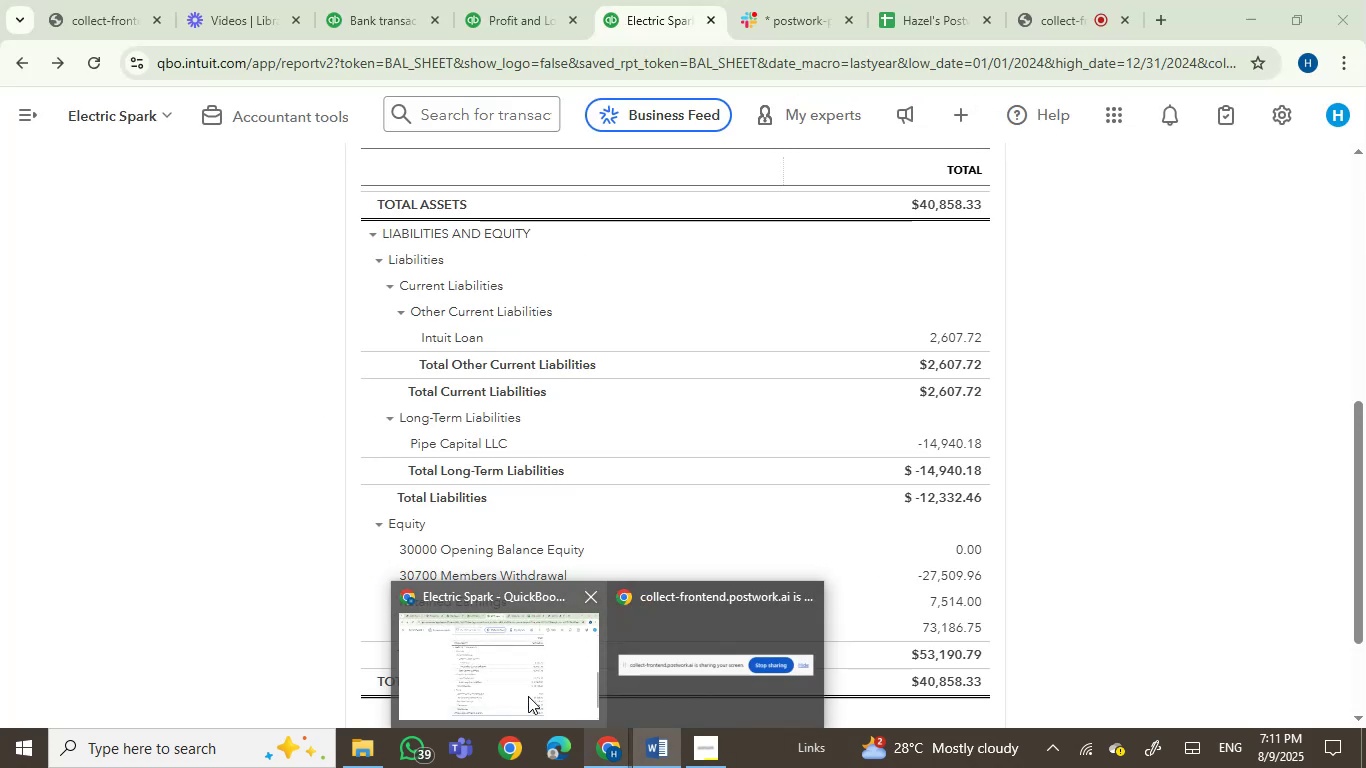 
left_click([528, 696])
 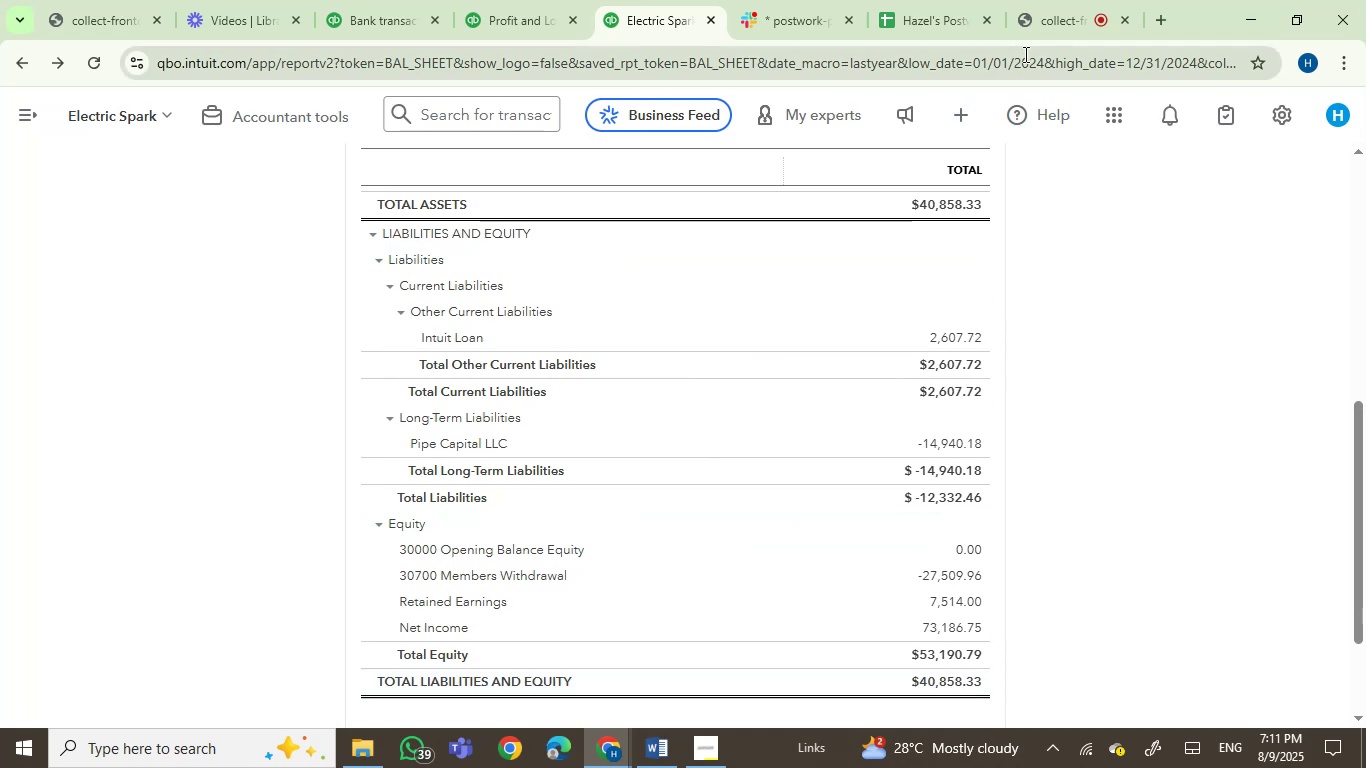 
left_click([1052, 18])
 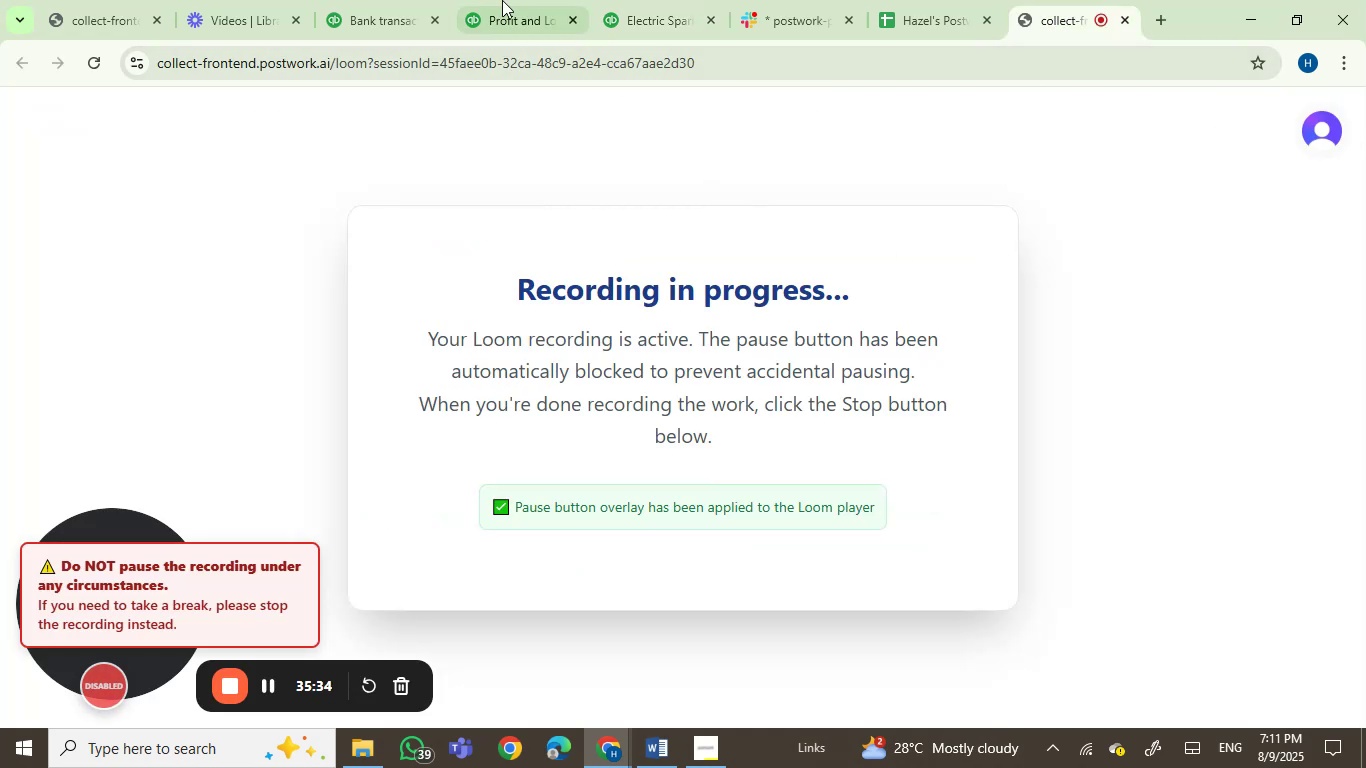 
left_click([495, 0])
 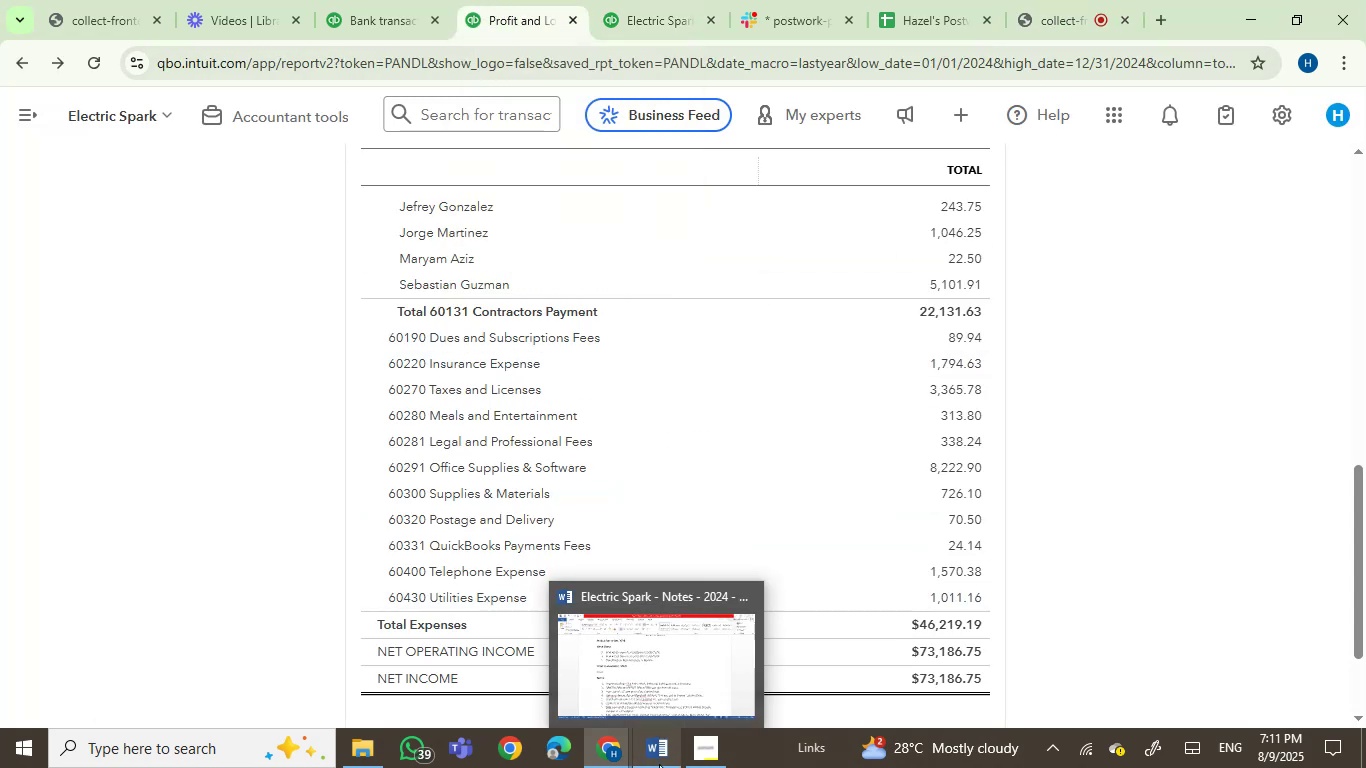 
left_click([659, 764])
 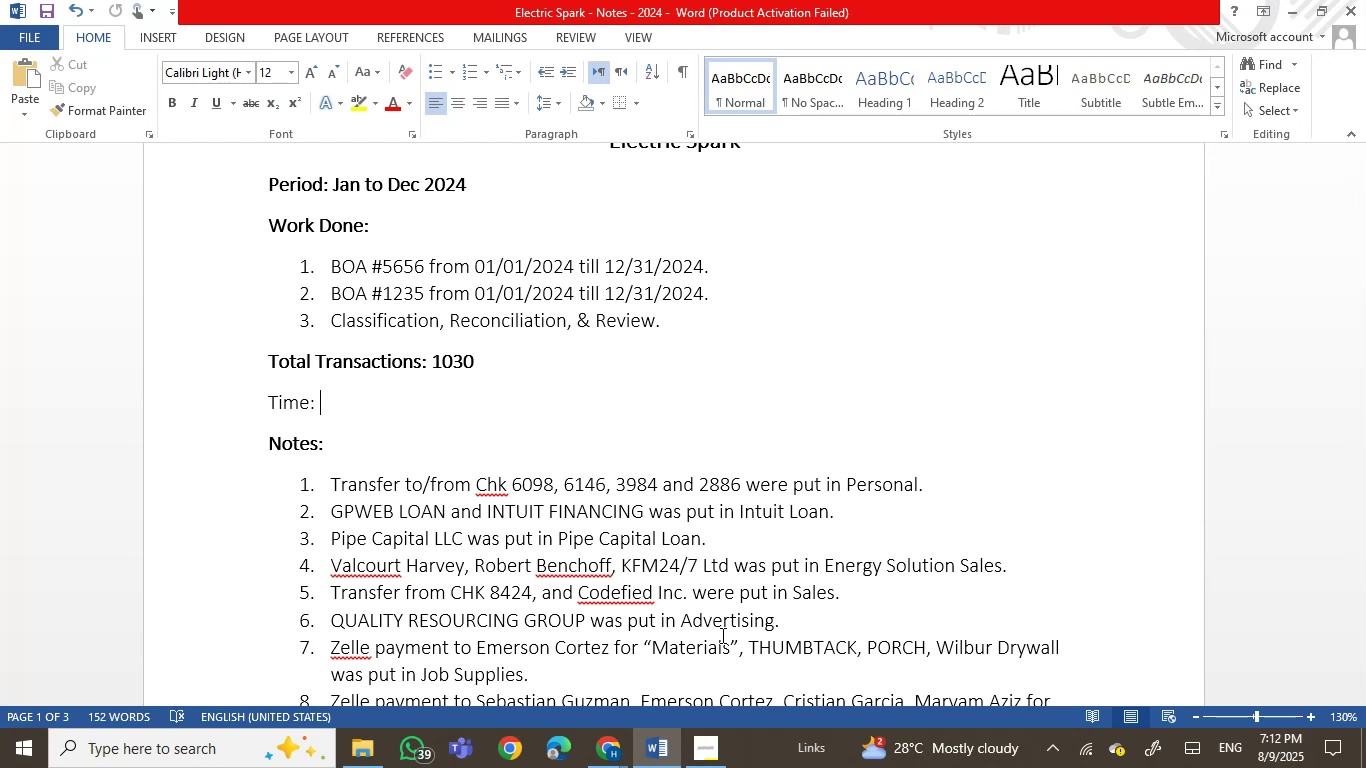 
wait(14.06)
 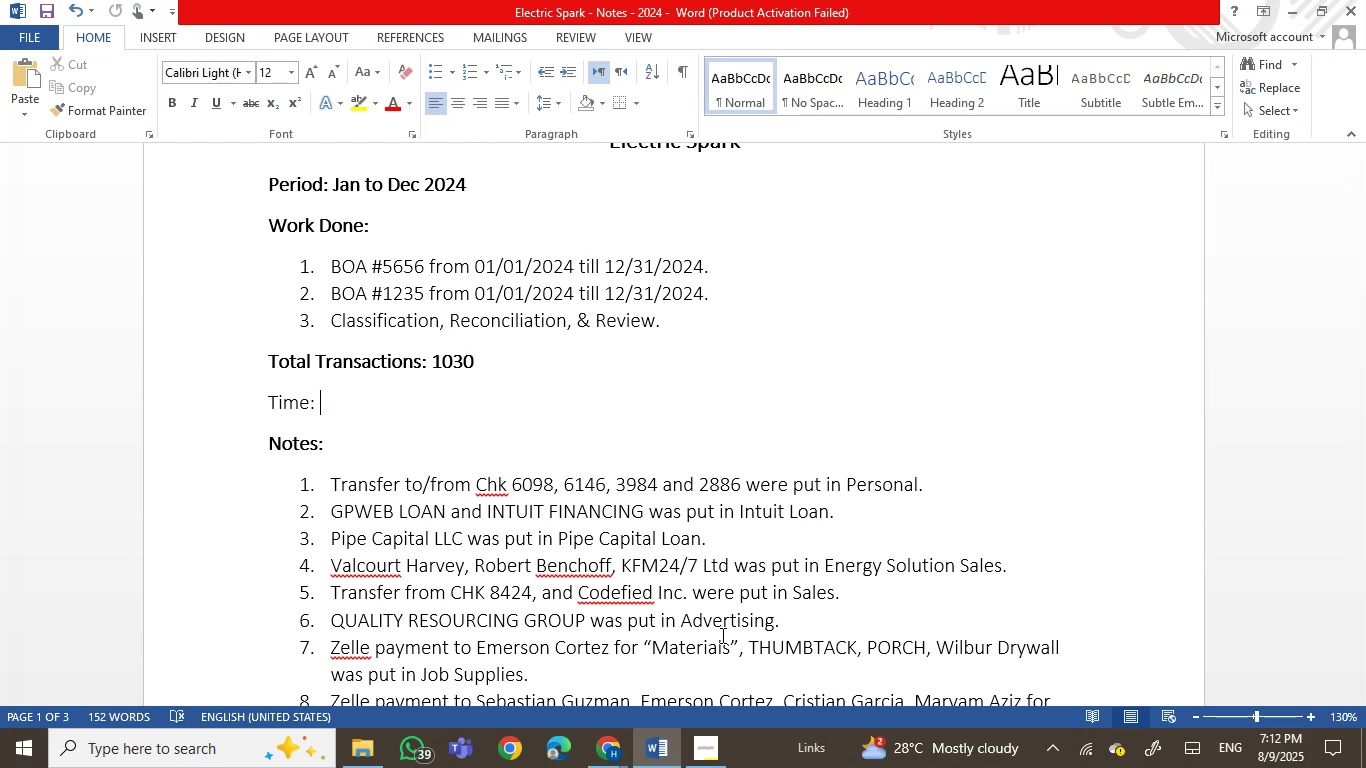 
type(4hrs )
 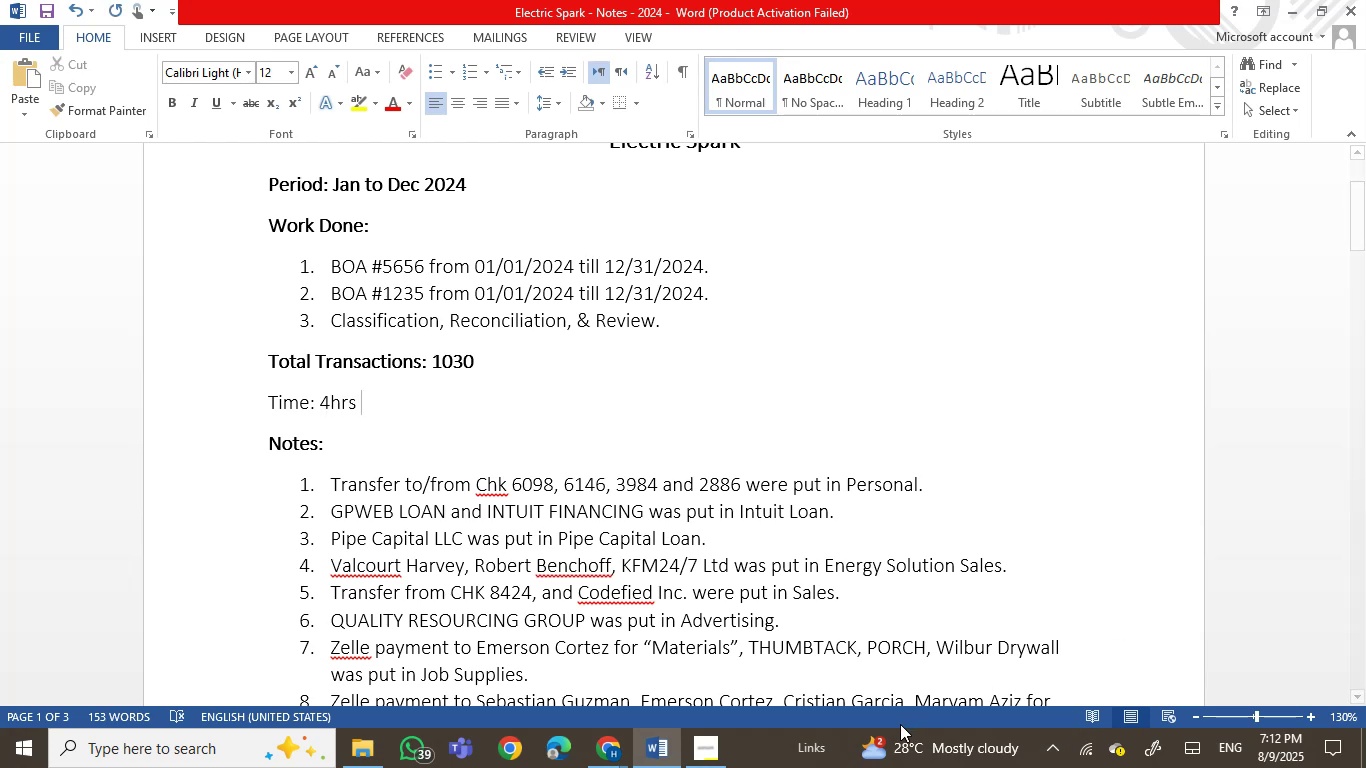 
left_click([611, 745])
 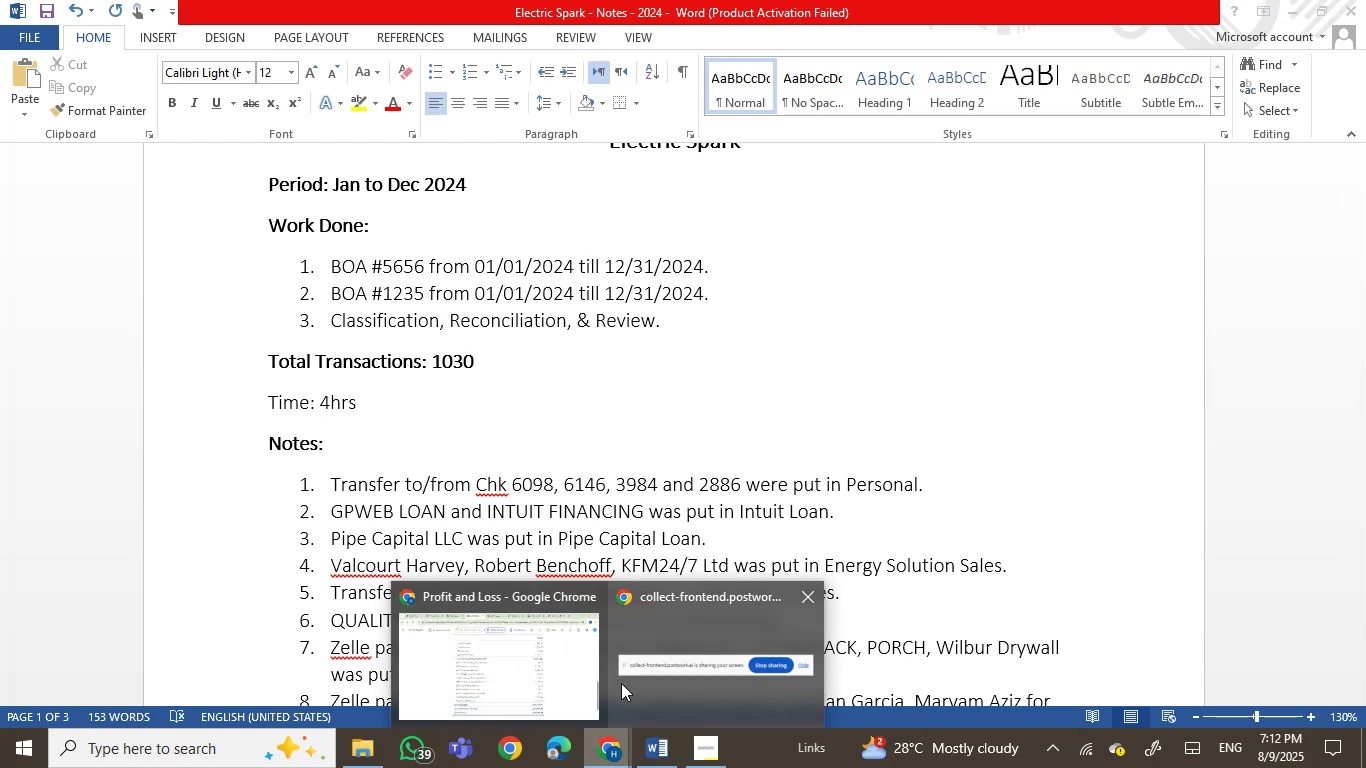 
left_click([573, 679])
 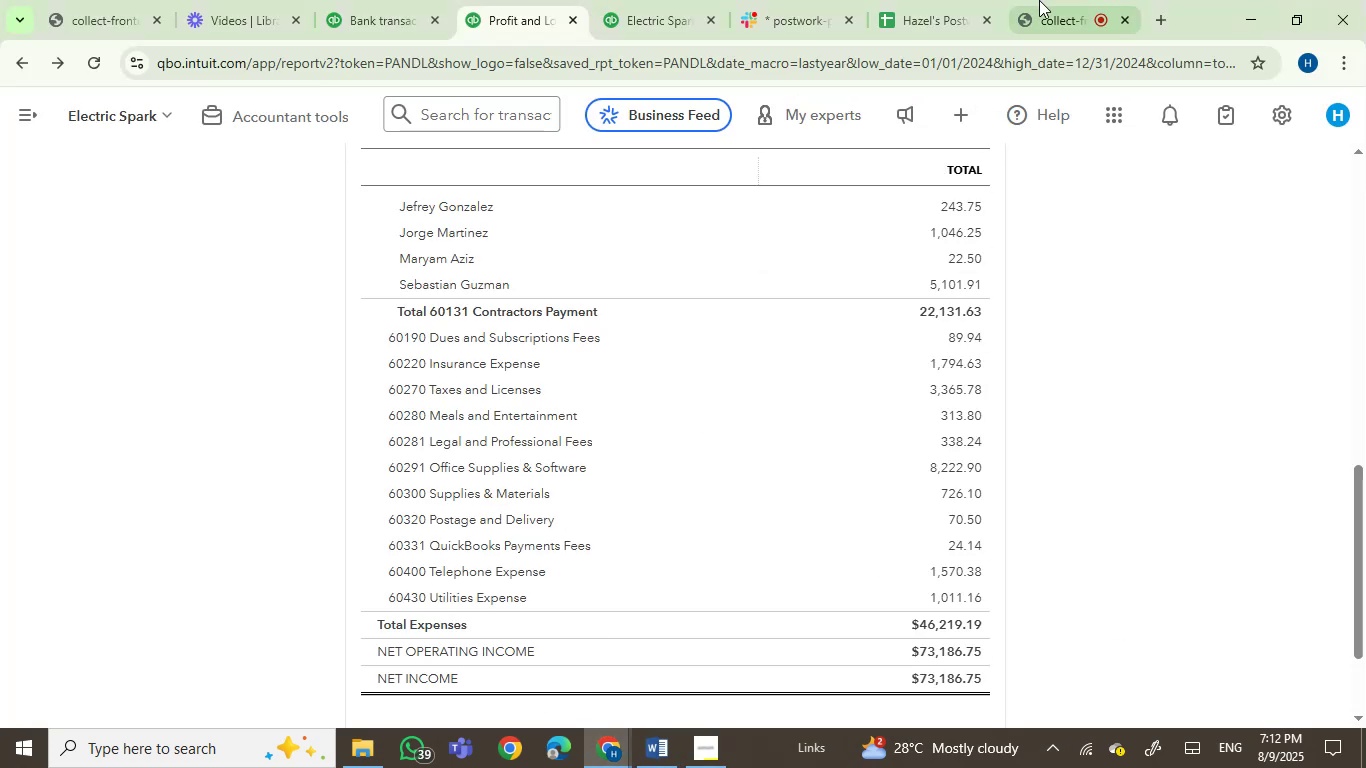 
left_click([1041, 0])
 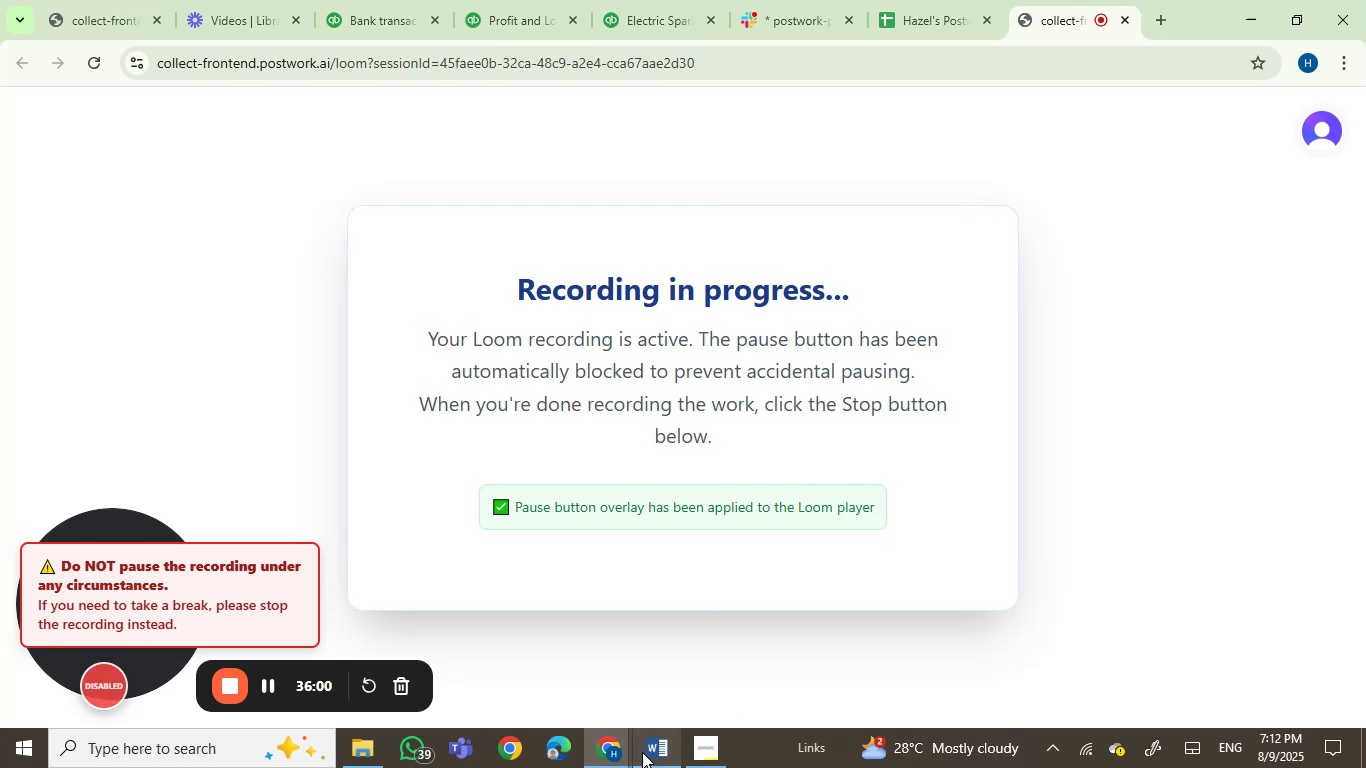 
left_click([649, 743])
 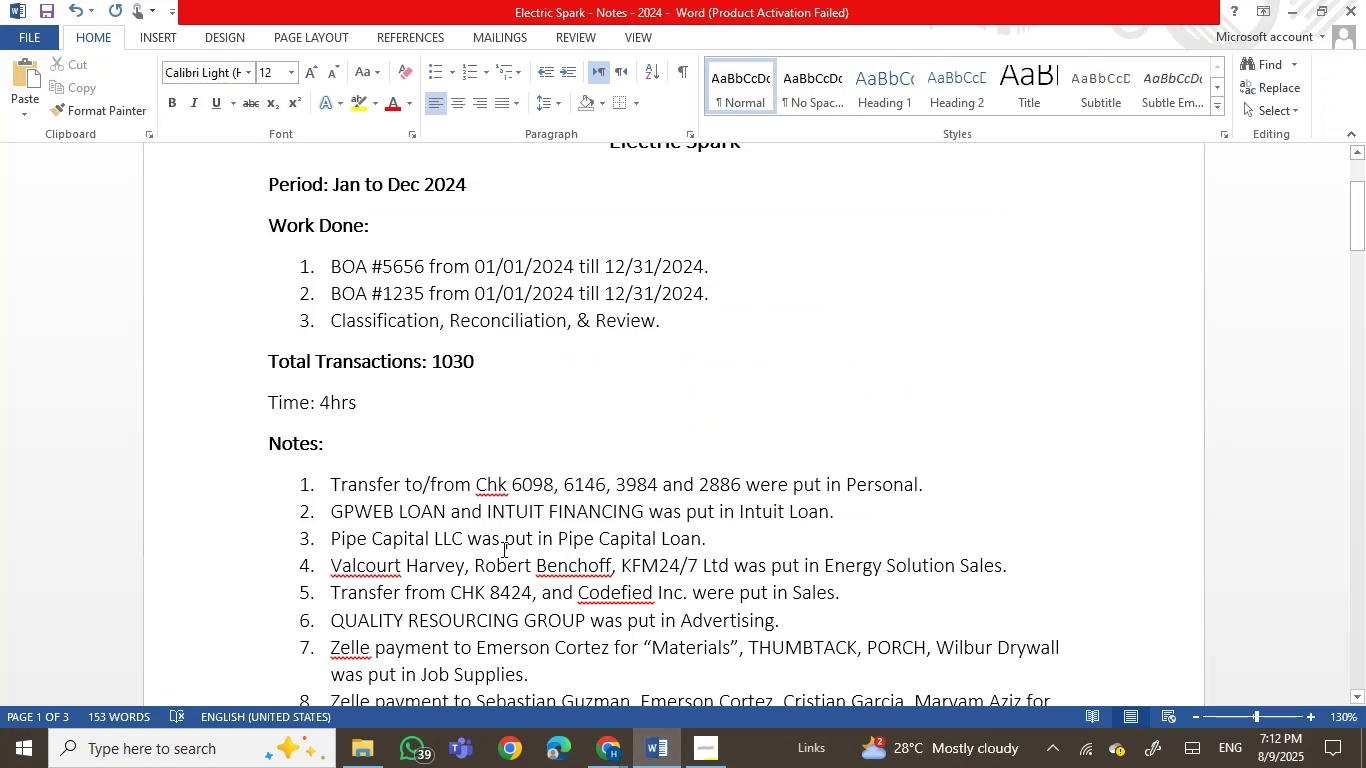 
type(36mins)
 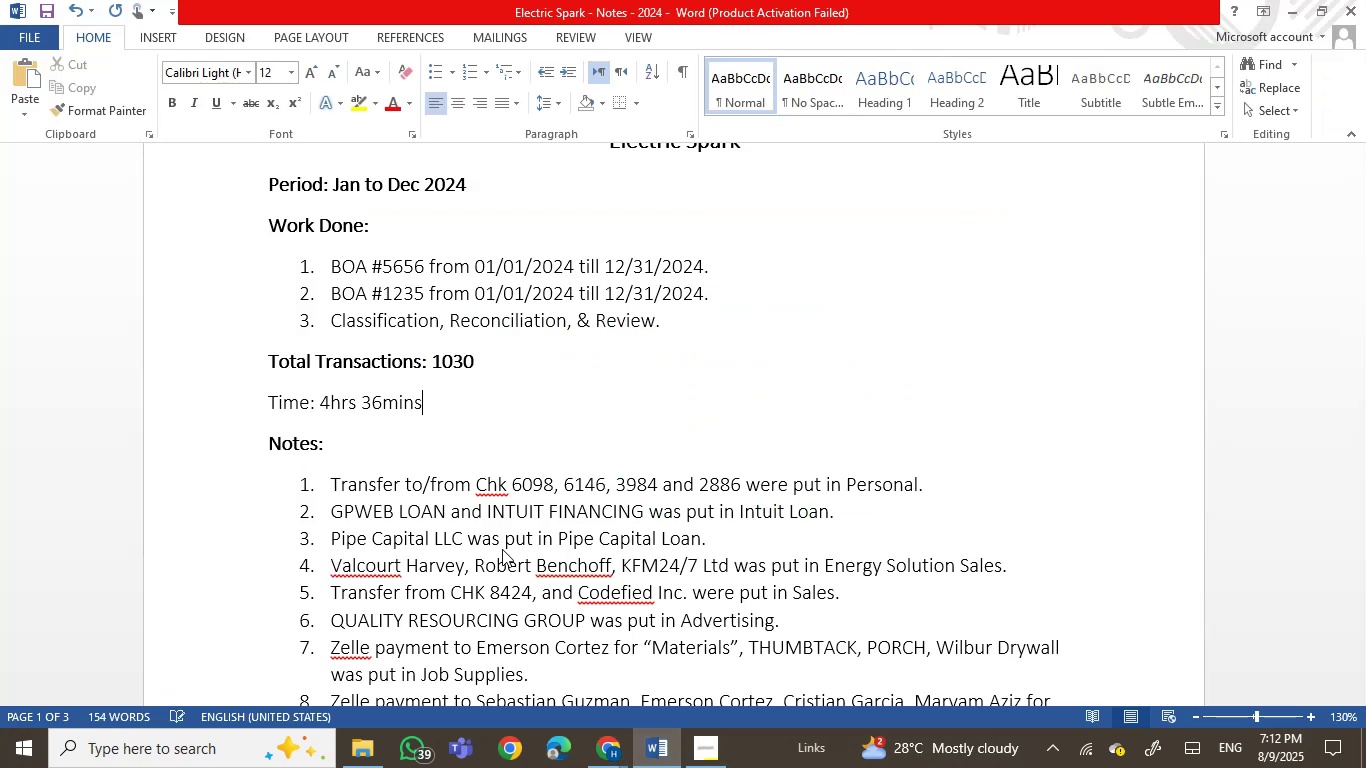 
key(Control+S)
 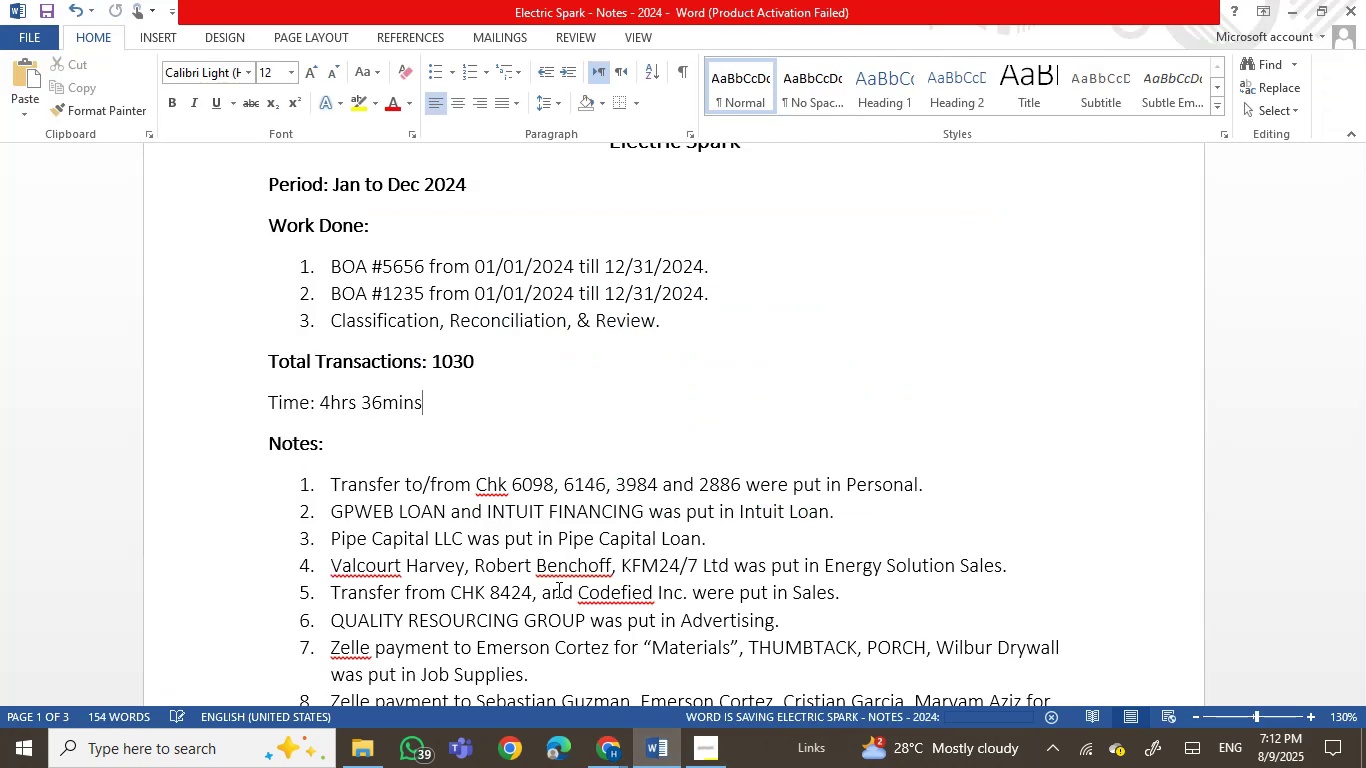 
left_click([557, 589])
 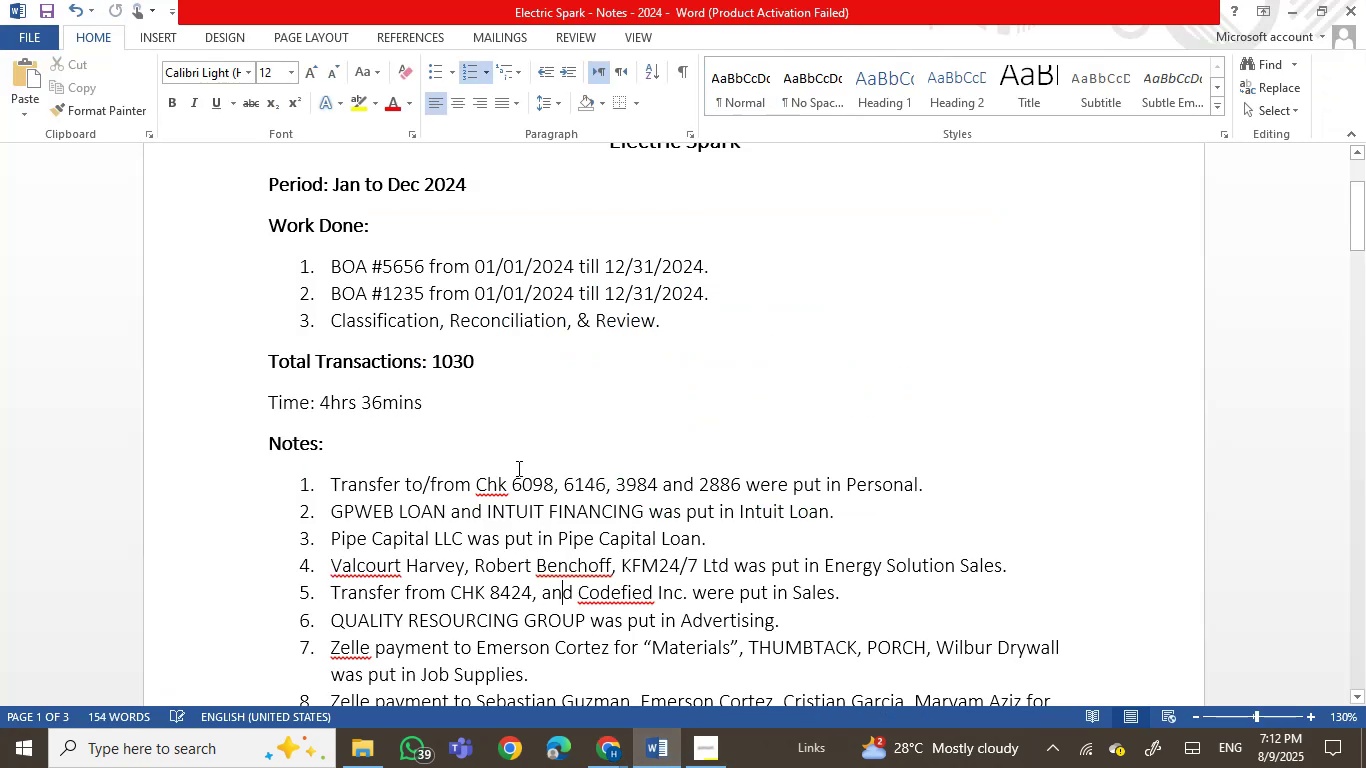 
left_click([535, 464])
 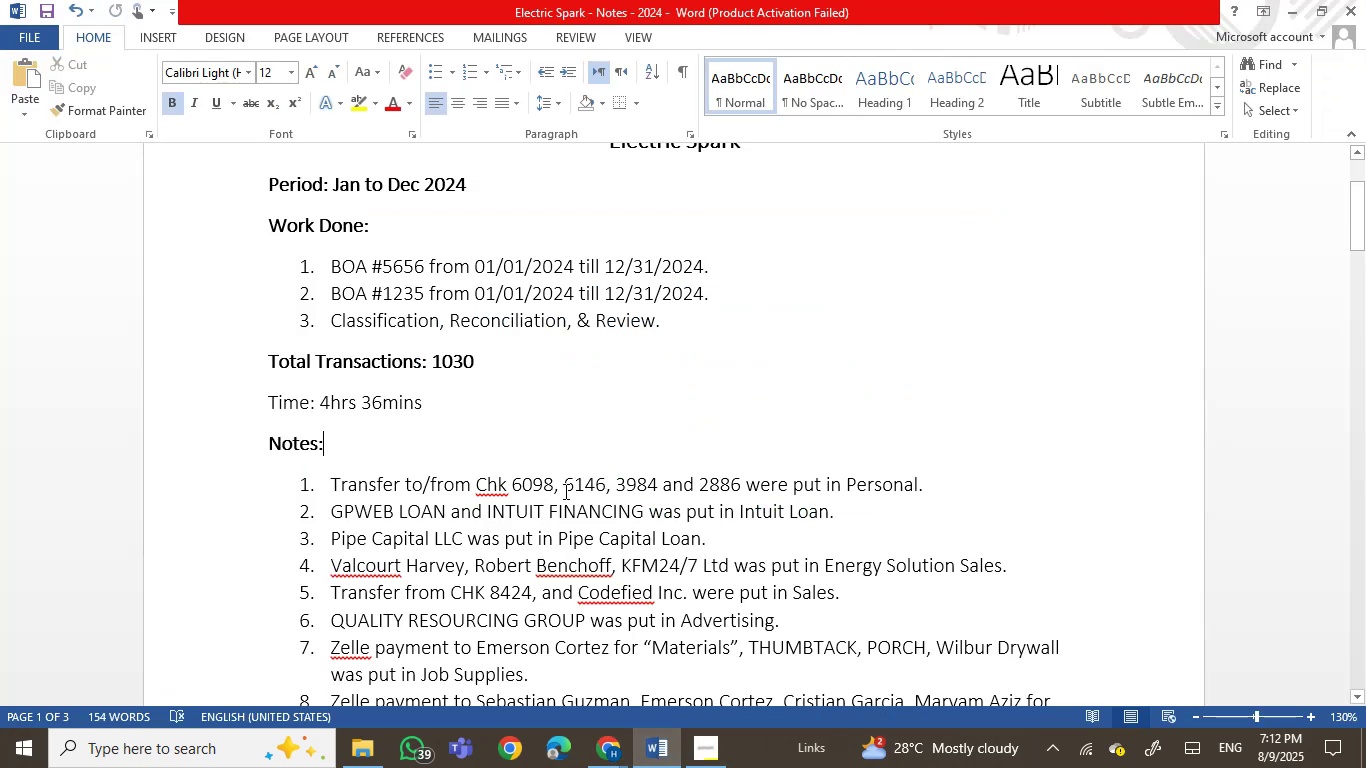 
scroll: coordinate [637, 491], scroll_direction: up, amount: 2.0
 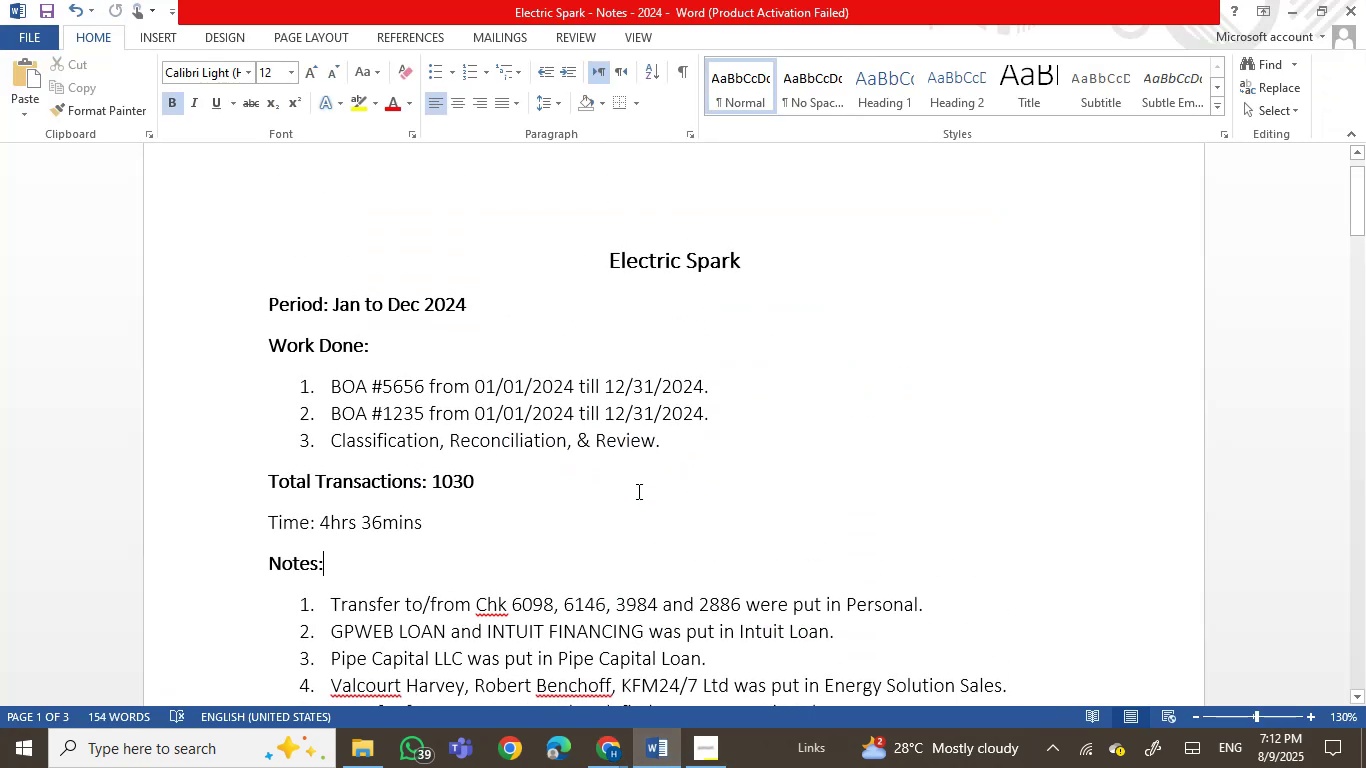 
scroll: coordinate [637, 491], scroll_direction: down, amount: 6.0
 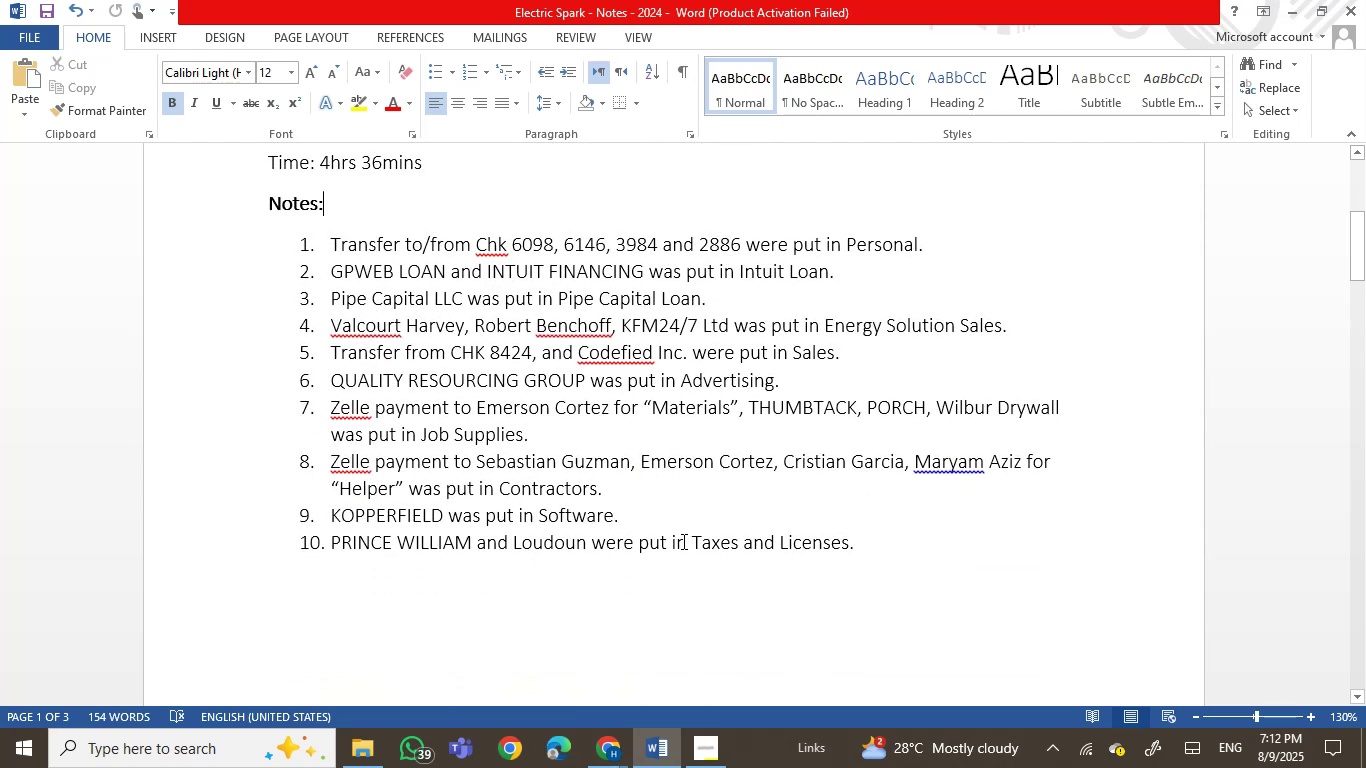 
wait(5.46)
 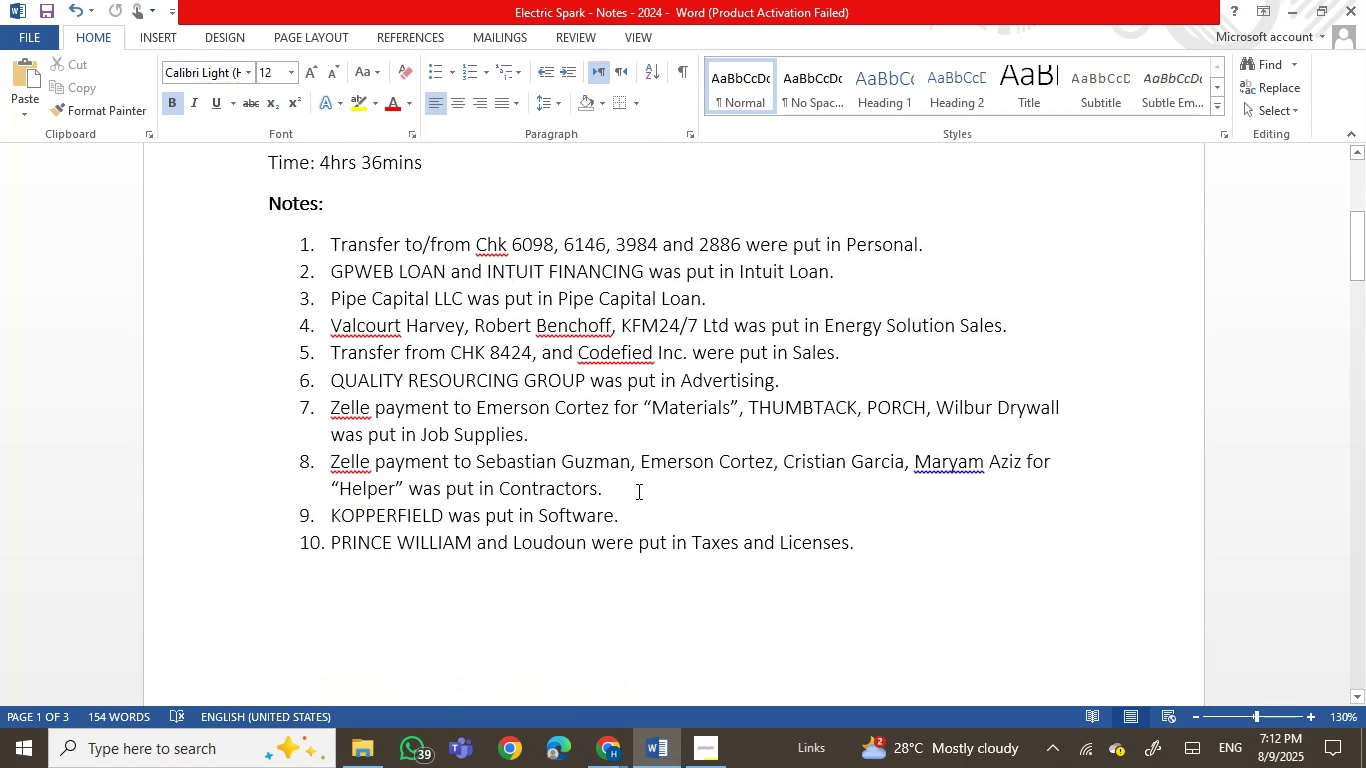 
left_click_drag(start_coordinate=[1365, 267], to_coordinate=[1362, 402])
 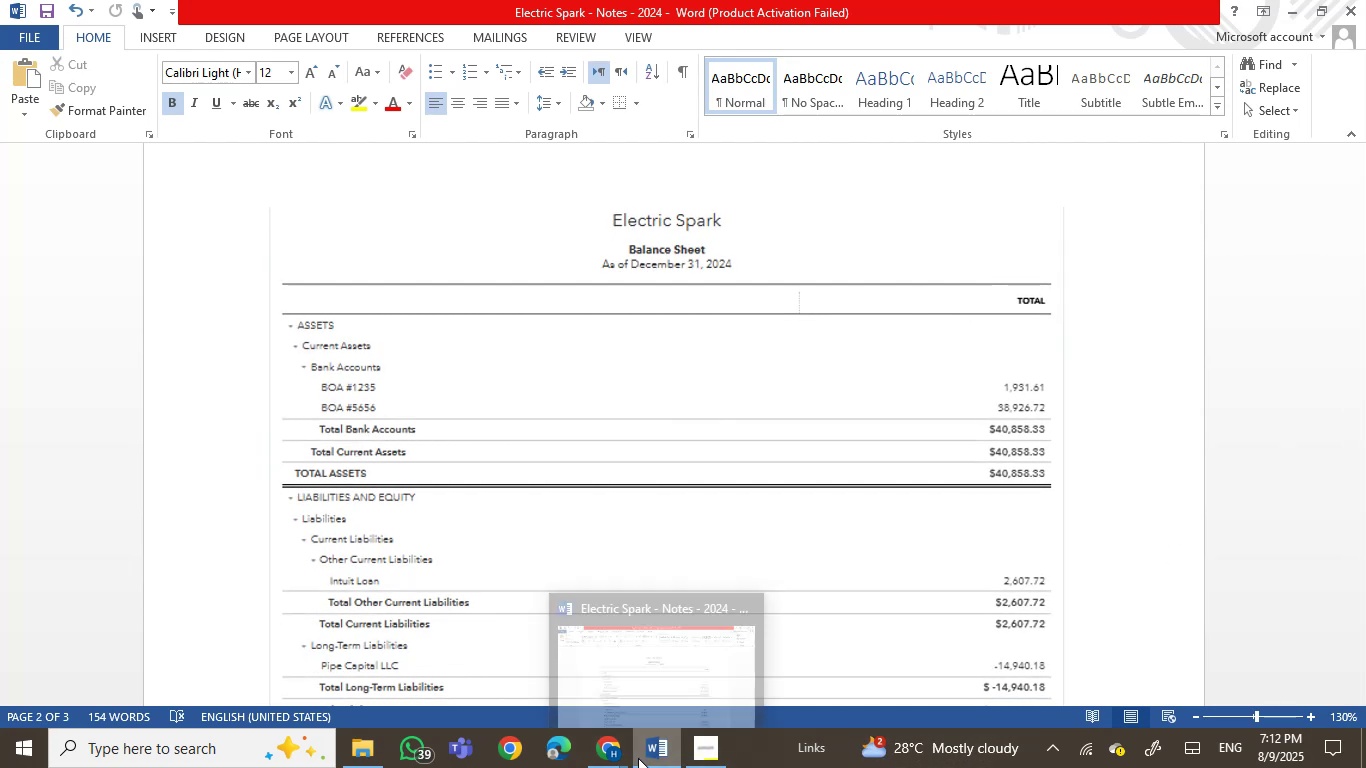 
left_click([603, 758])
 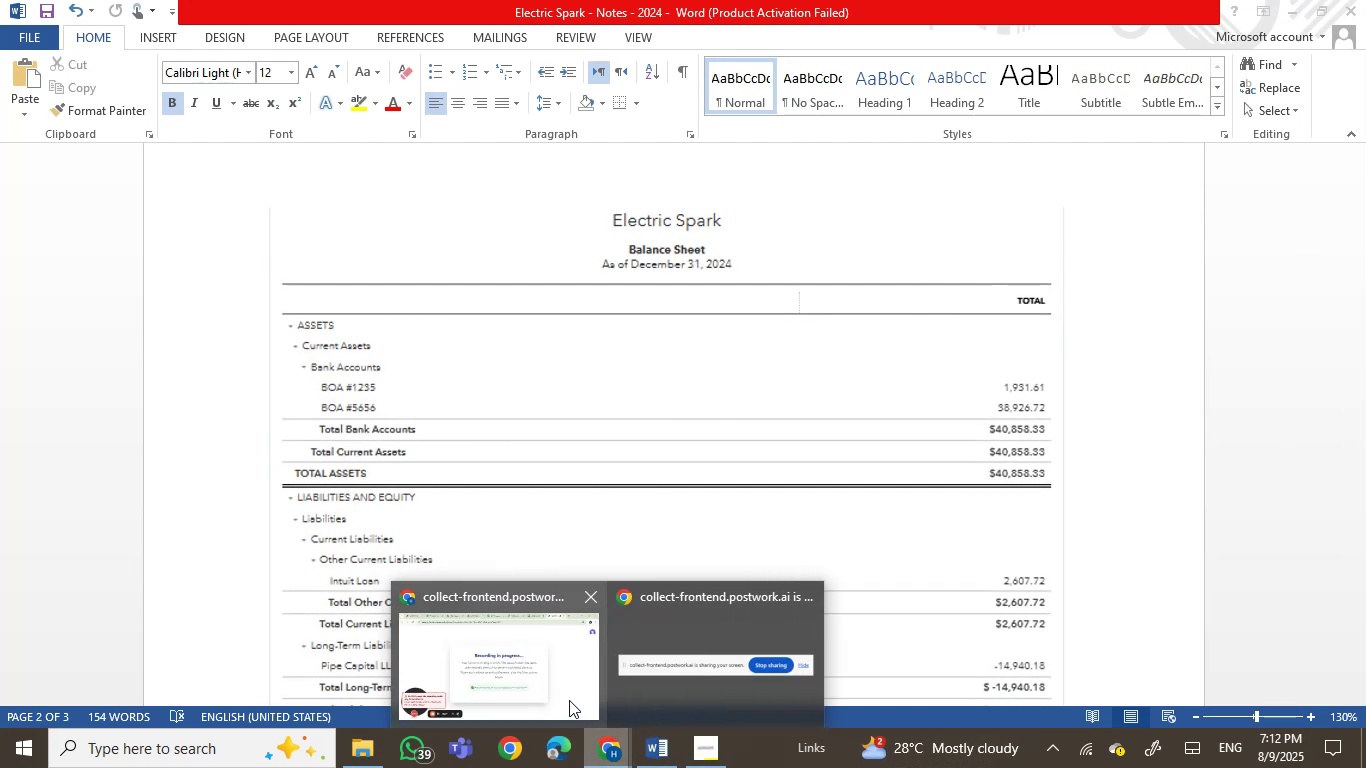 
left_click([568, 699])
 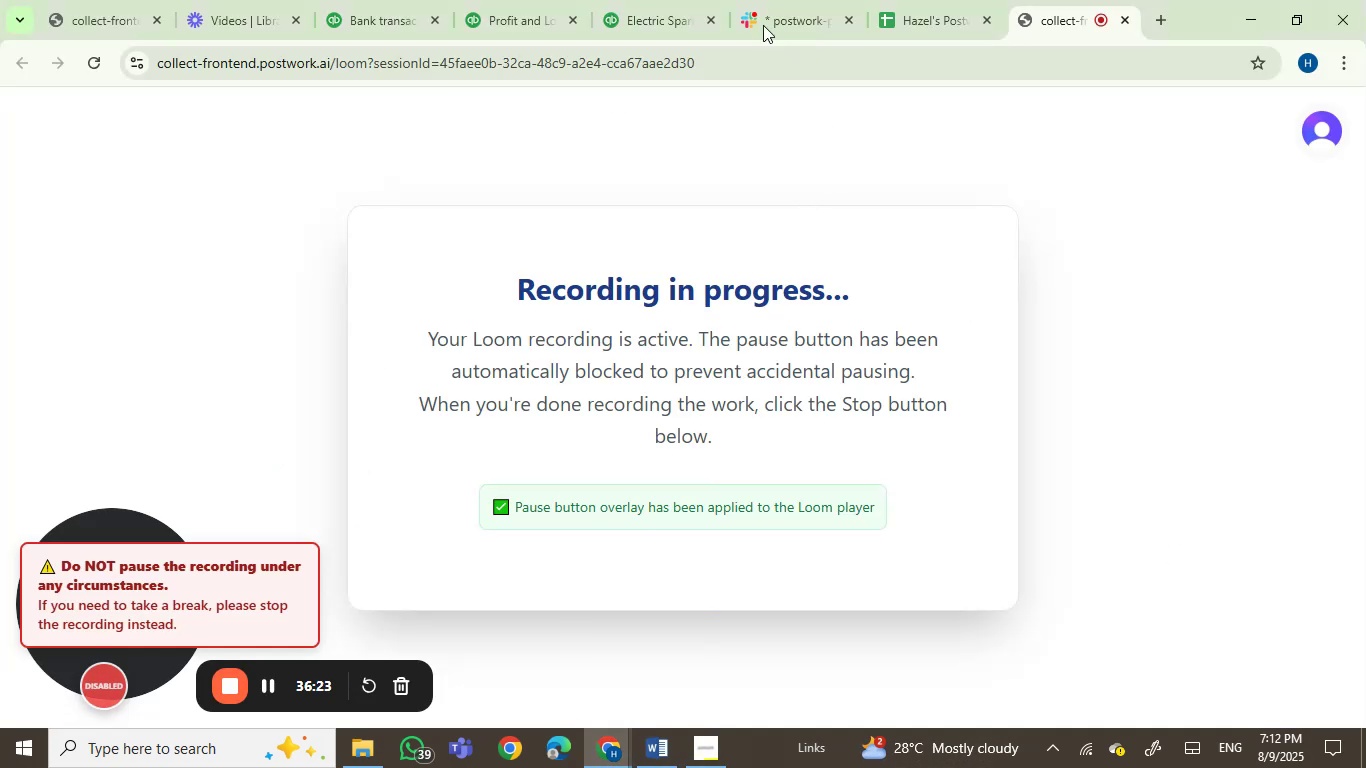 
left_click([633, 7])
 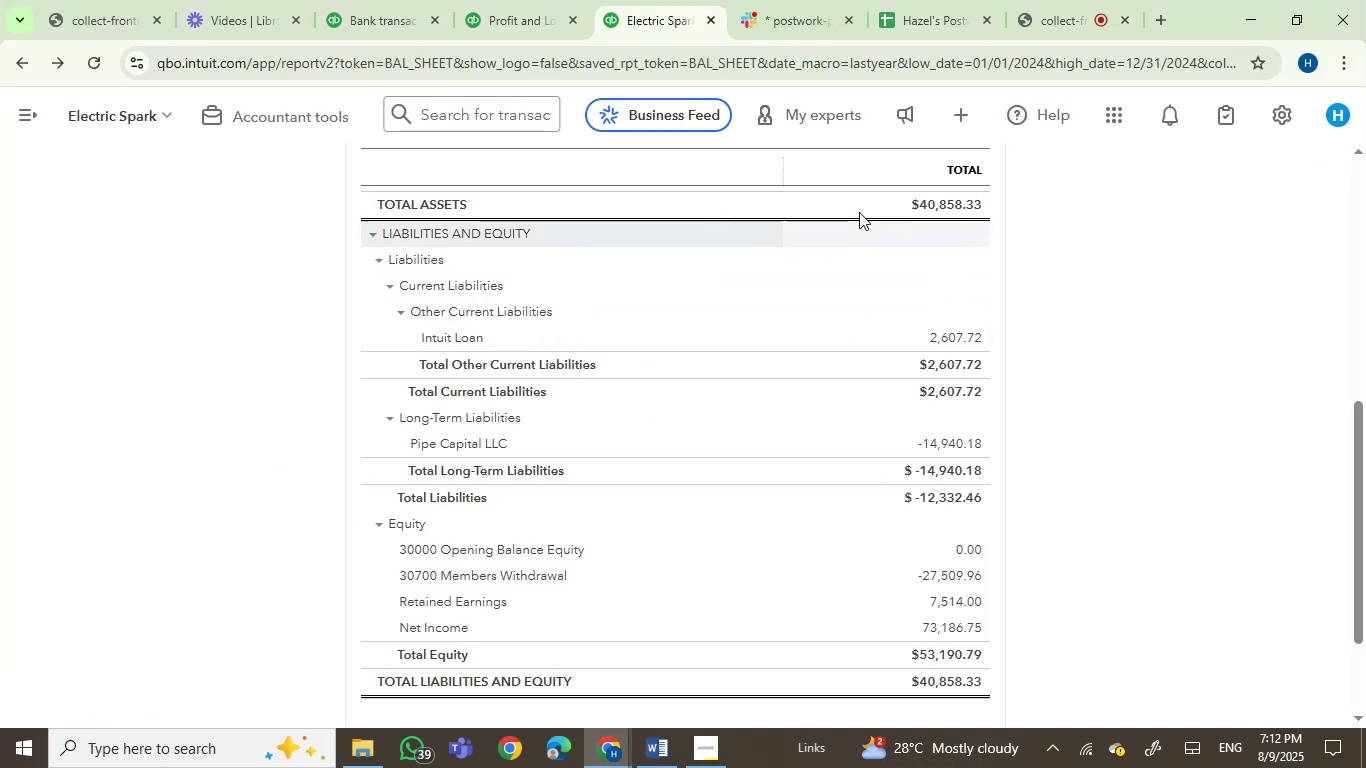 
left_click([512, 26])
 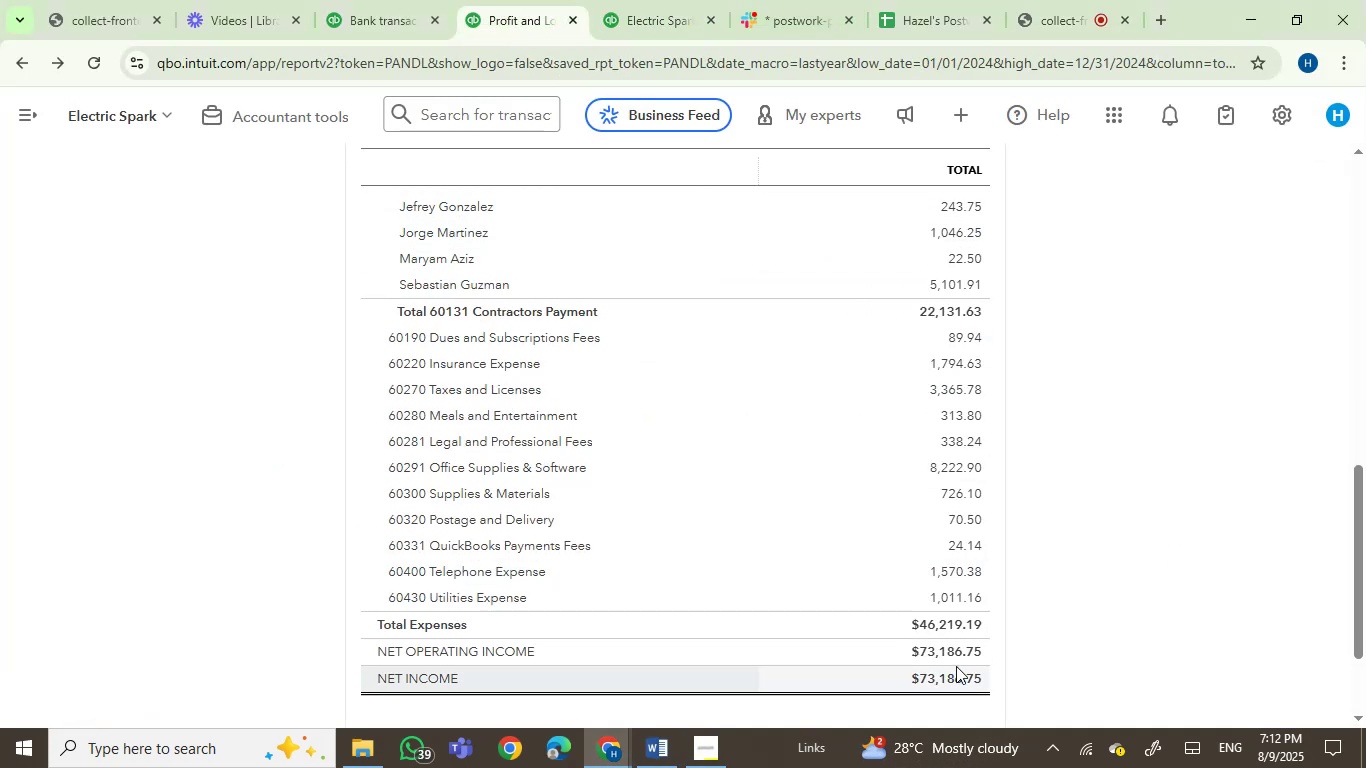 
double_click([956, 681])
 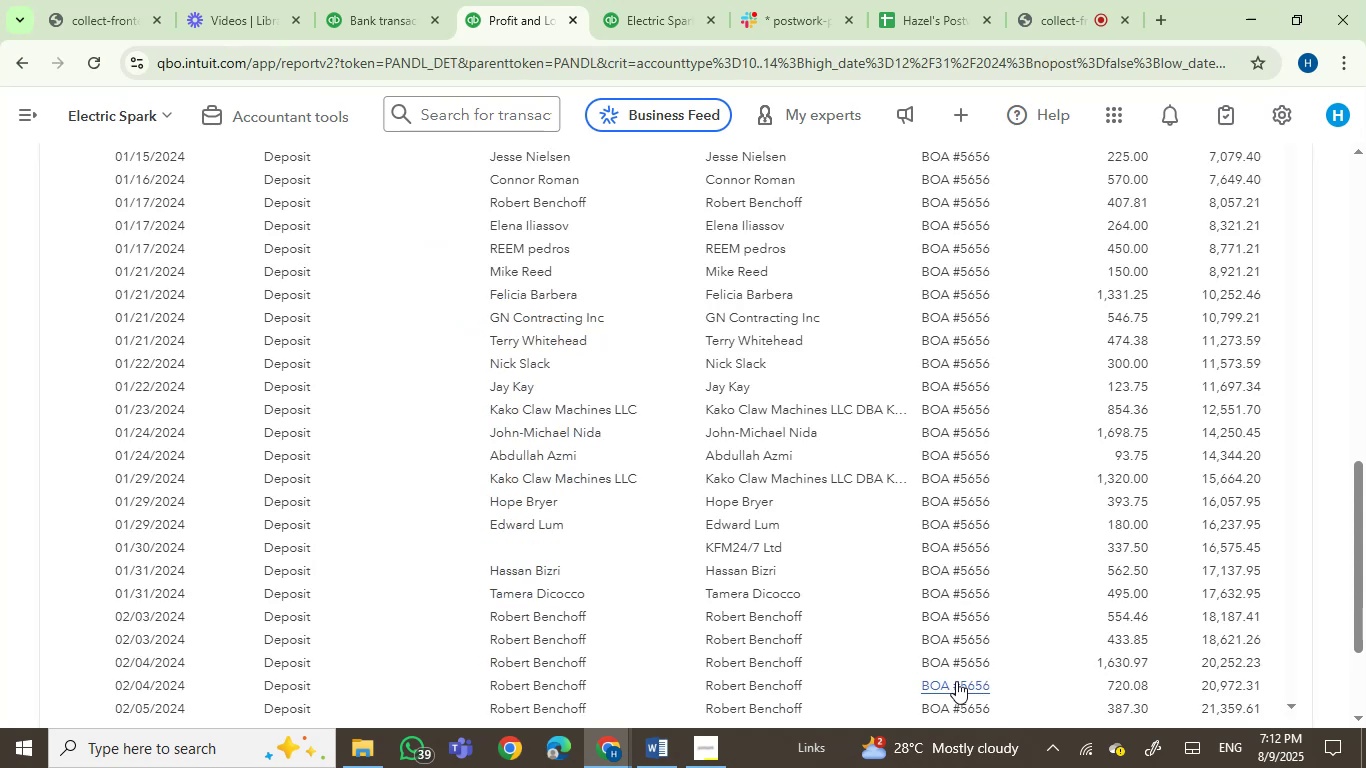 
wait(5.52)
 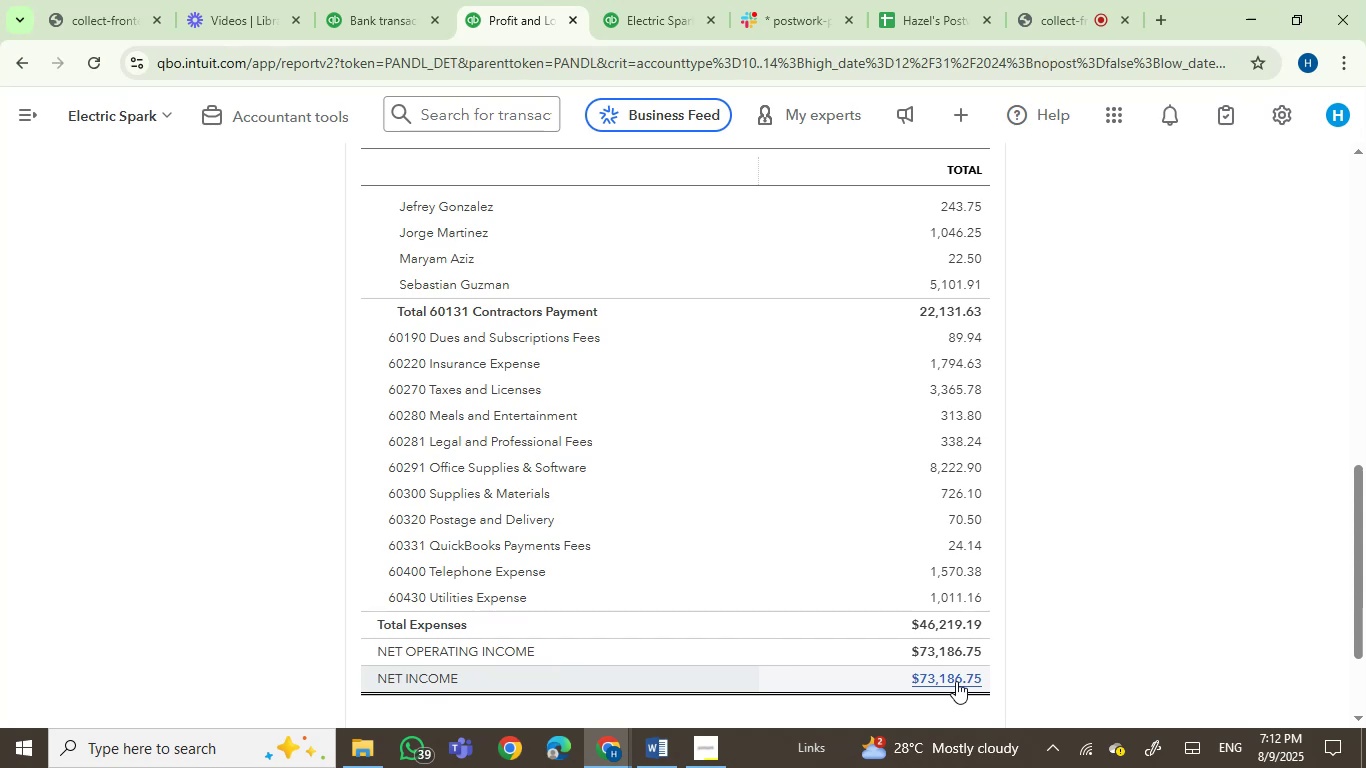 
left_click_drag(start_coordinate=[1358, 563], to_coordinate=[1324, 365])
 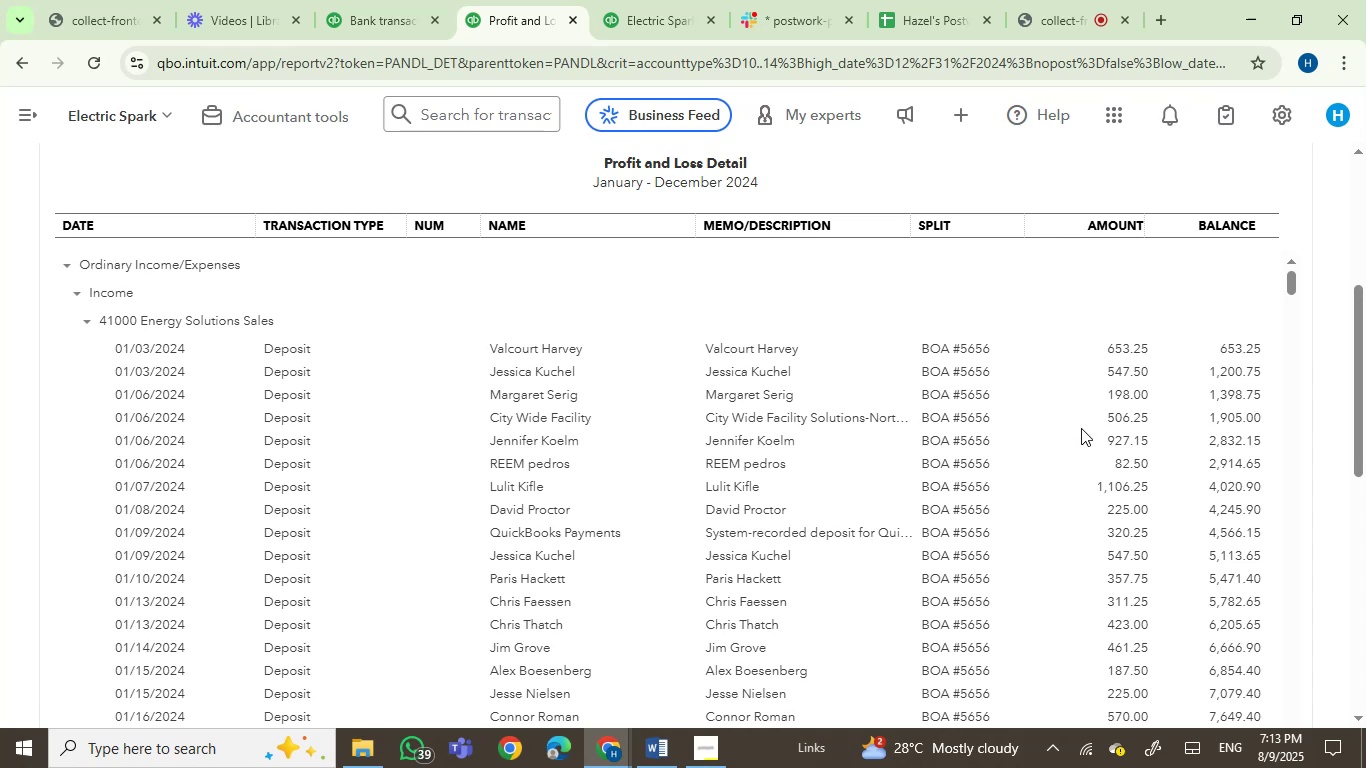 
wait(16.03)
 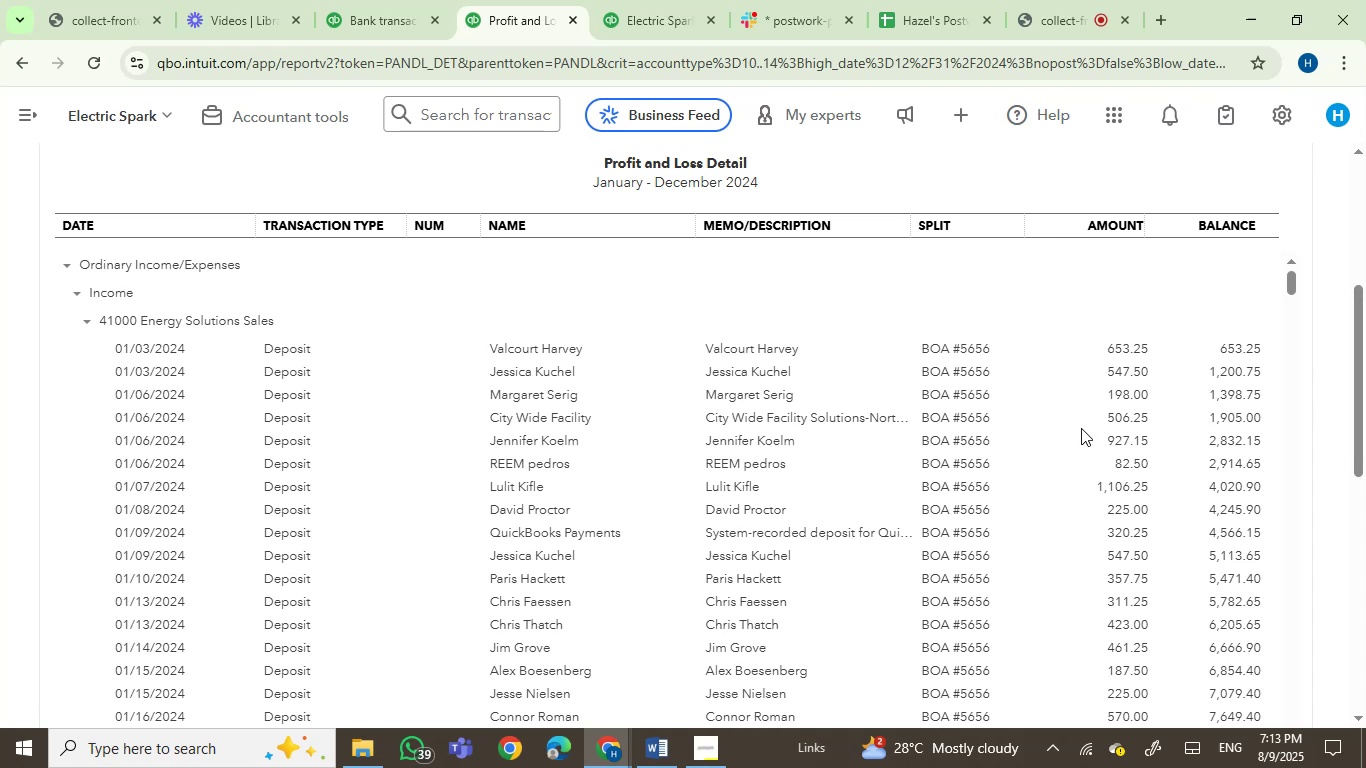 
left_click([1296, 284])
 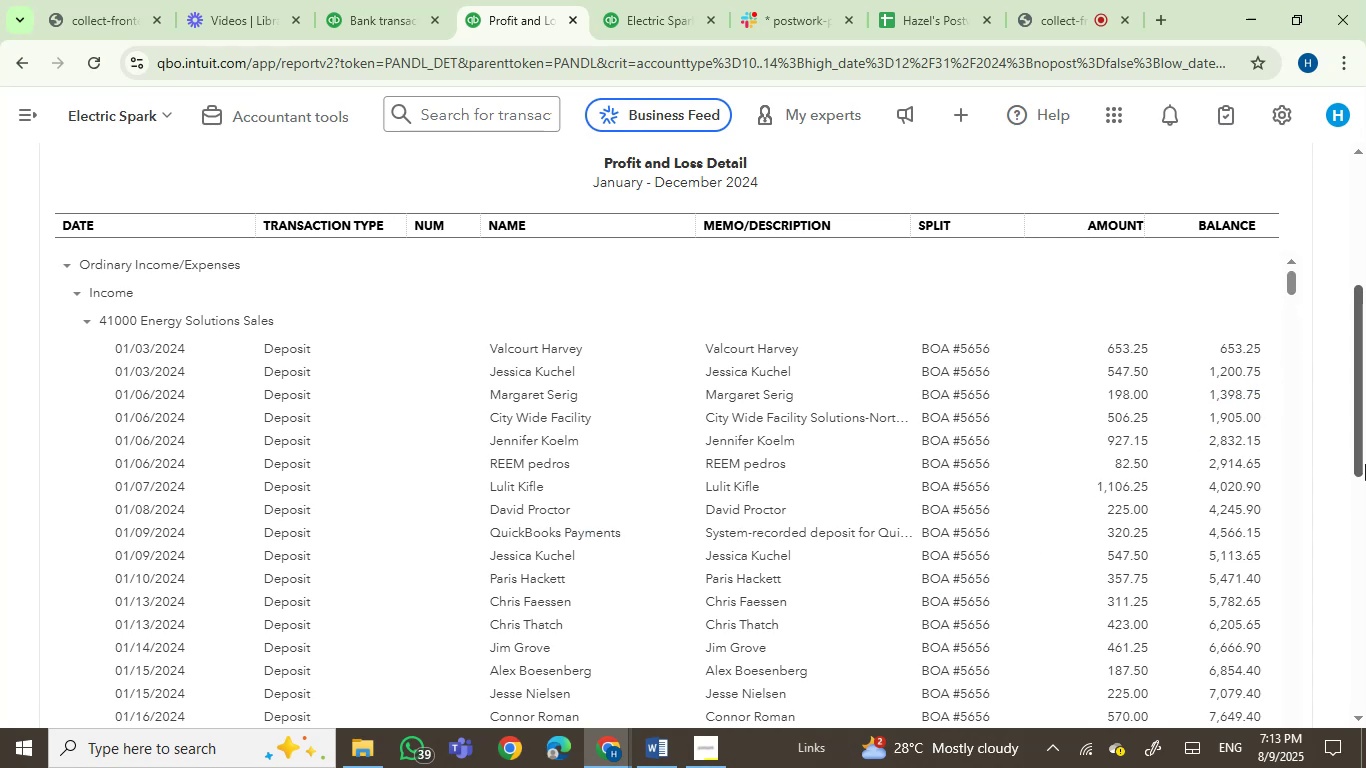 
left_click_drag(start_coordinate=[1363, 453], to_coordinate=[1365, 641])
 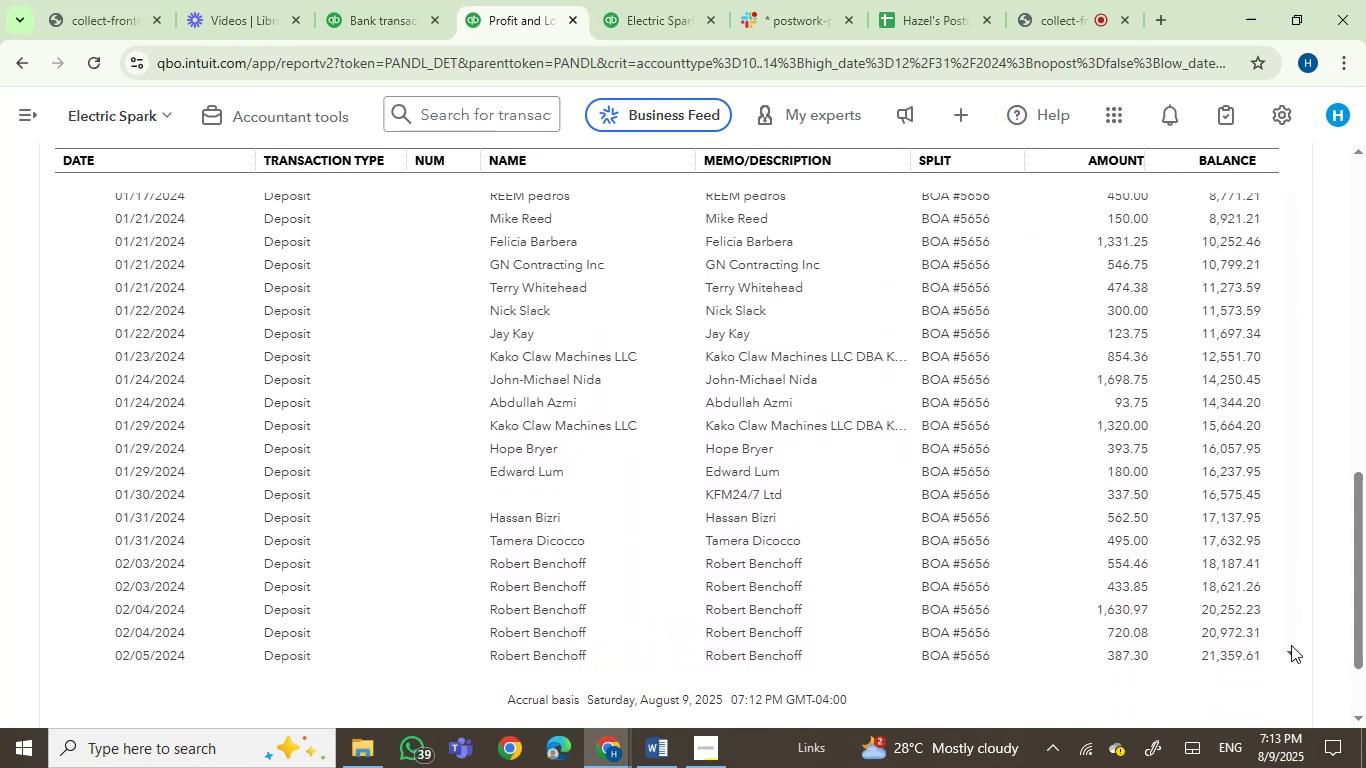 
double_click([1291, 645])
 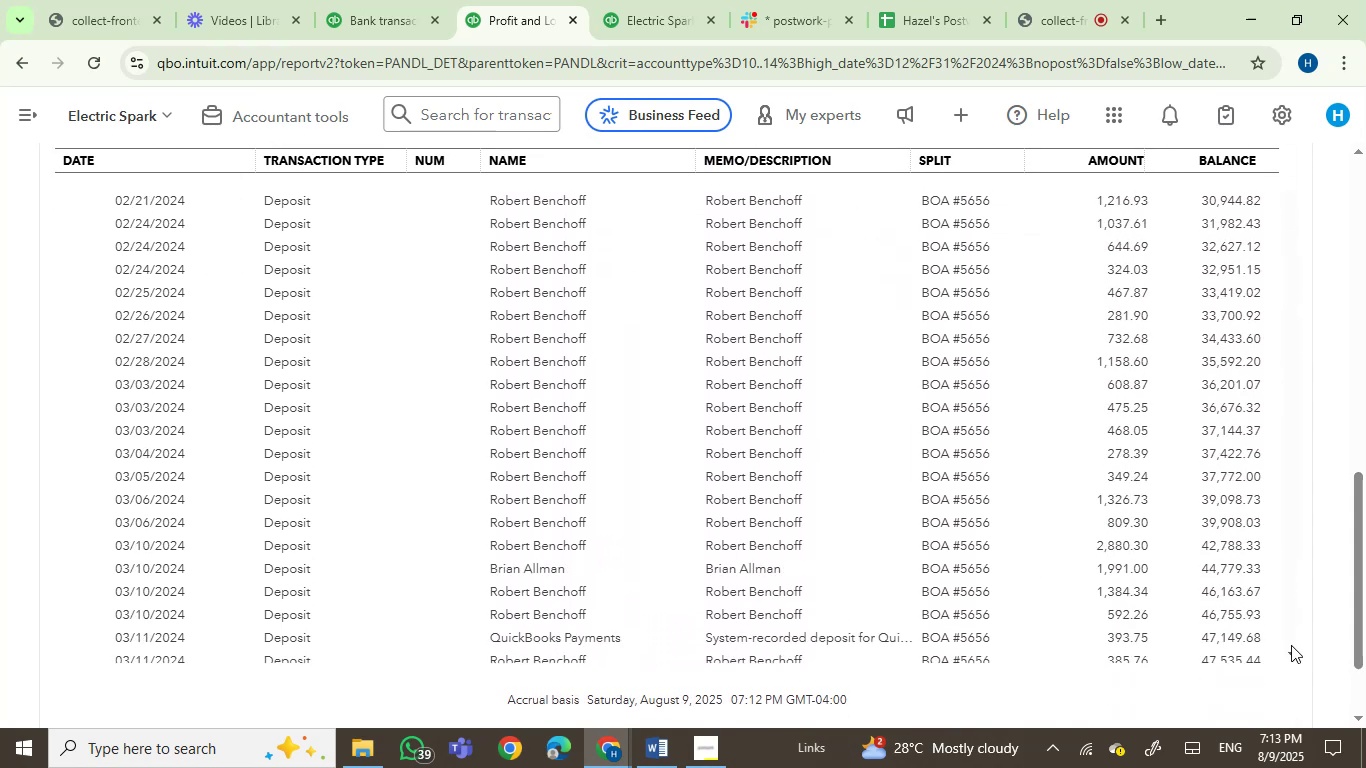 
triple_click([1291, 645])
 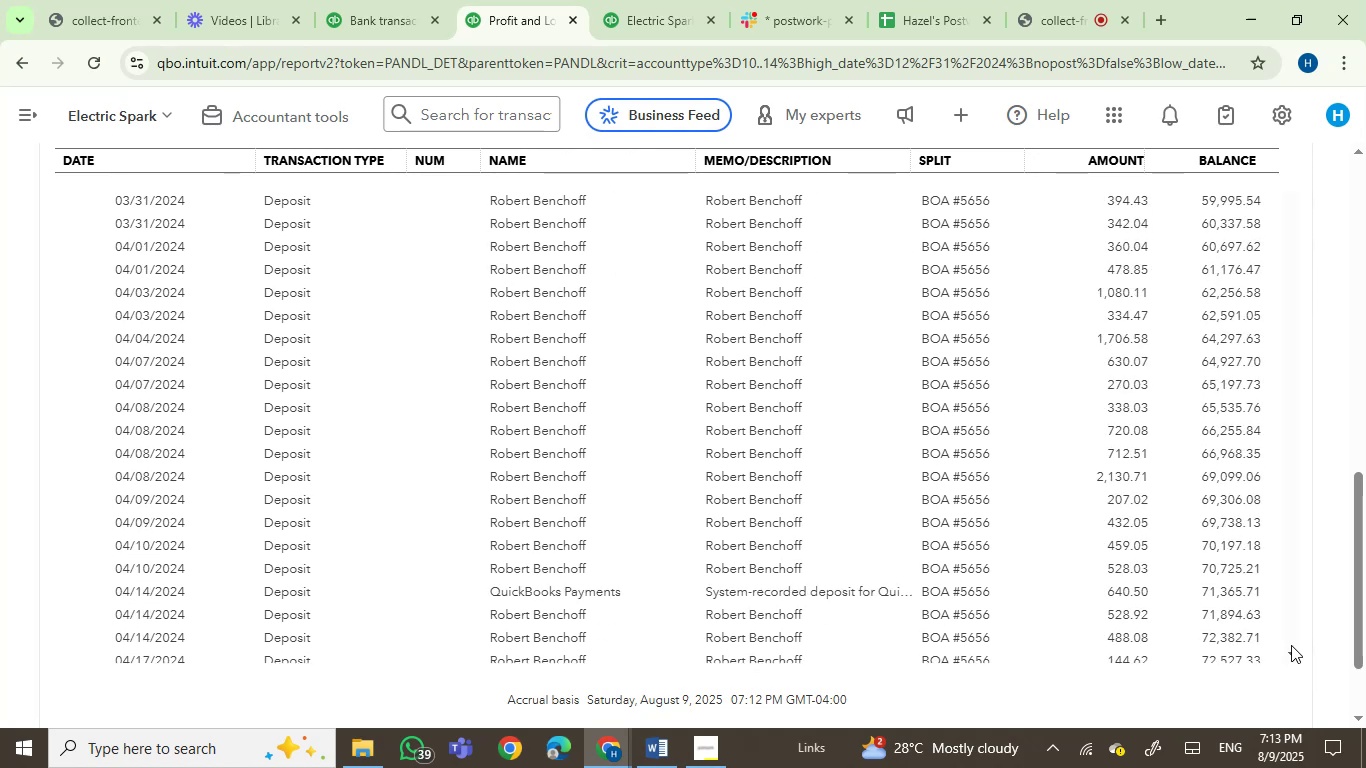 
left_click([1291, 645])
 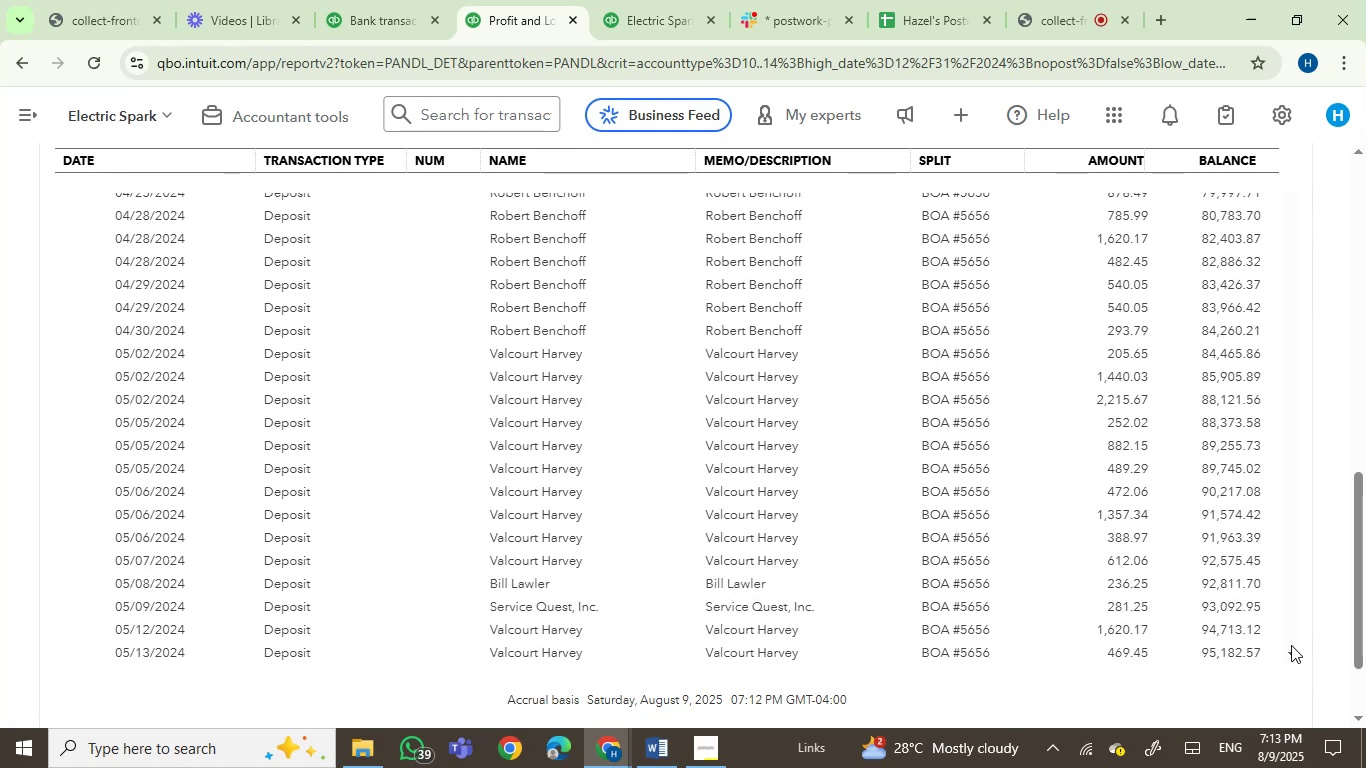 
left_click([1291, 645])
 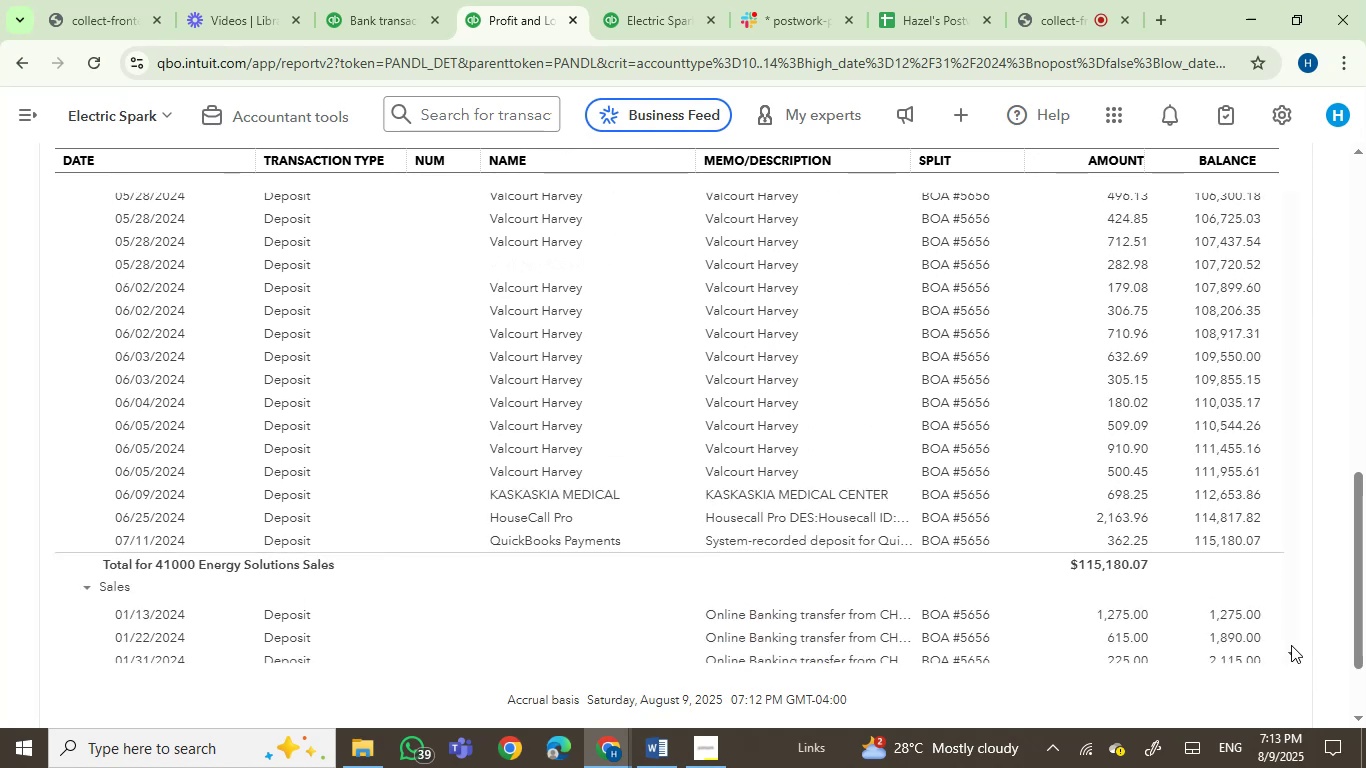 
left_click([1291, 645])
 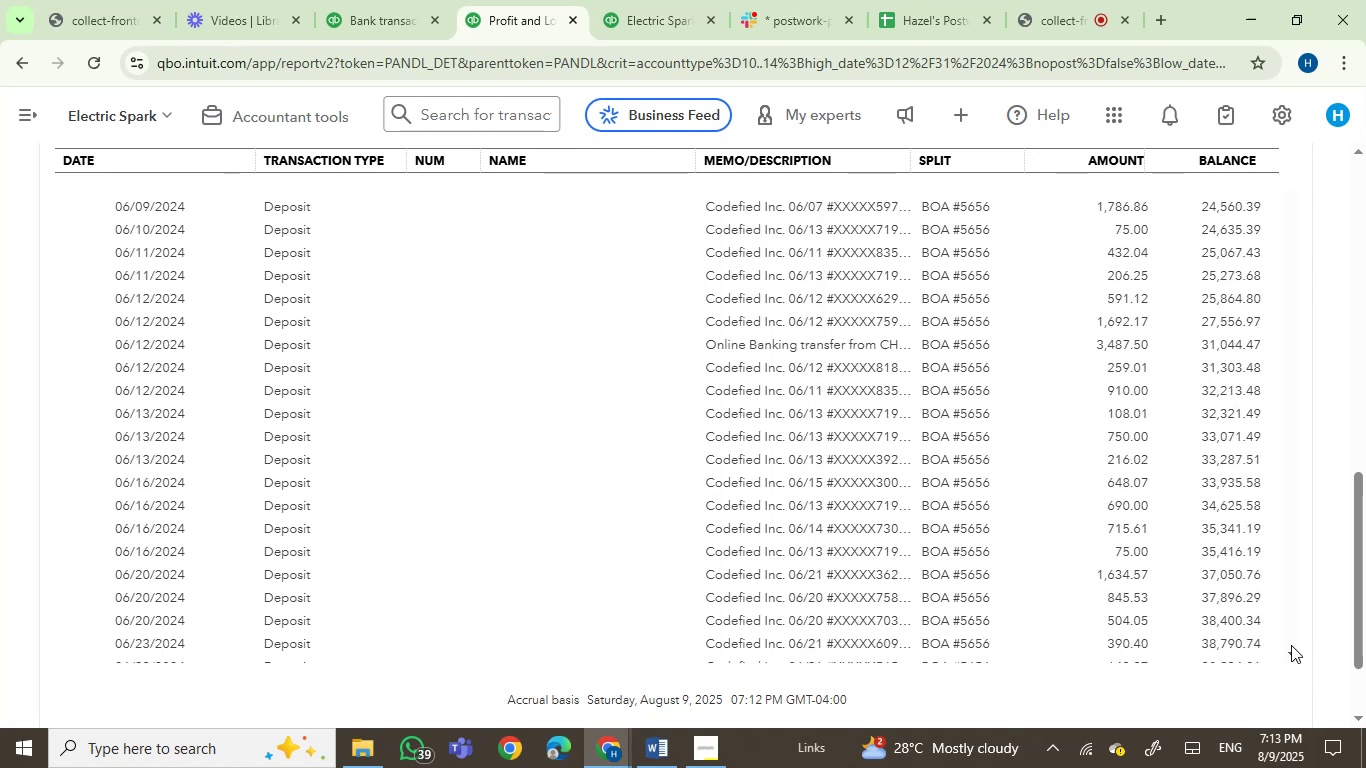 
left_click([1291, 645])
 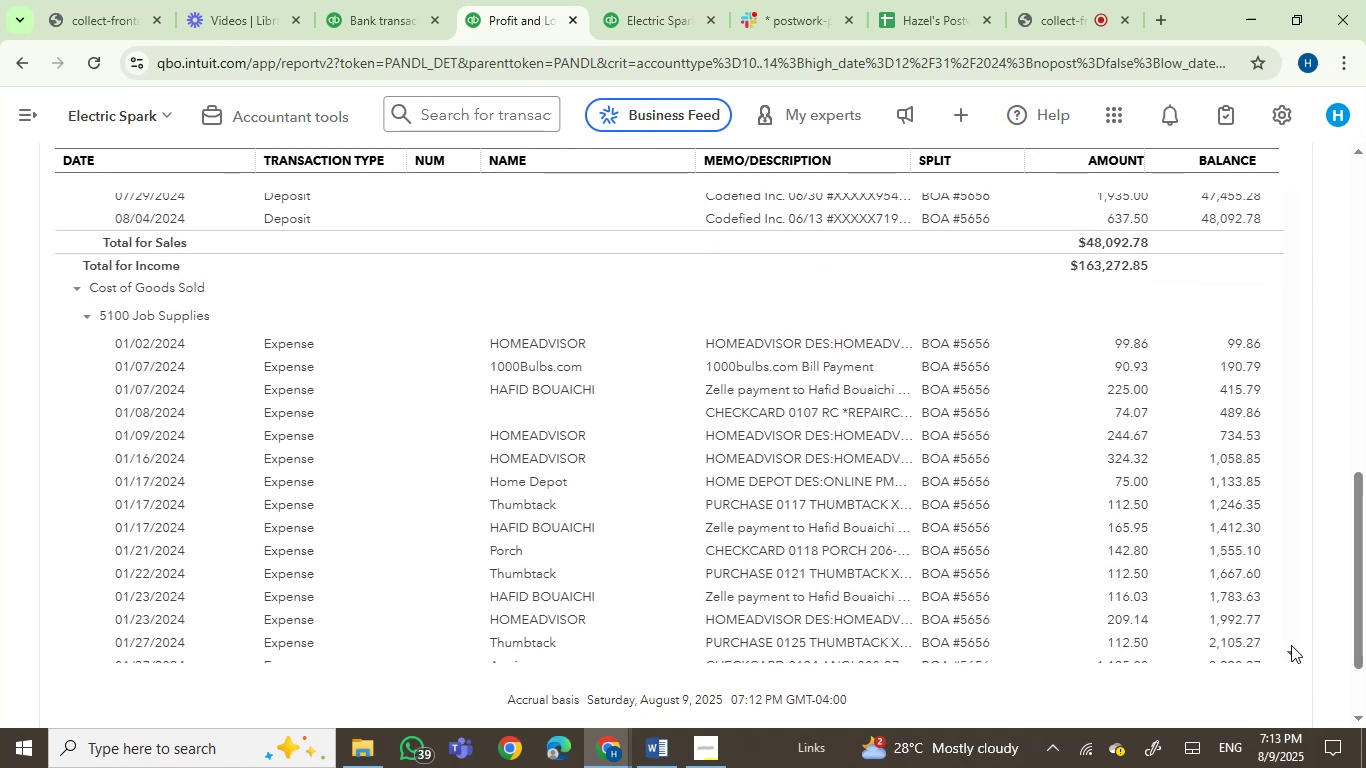 
left_click([1291, 645])
 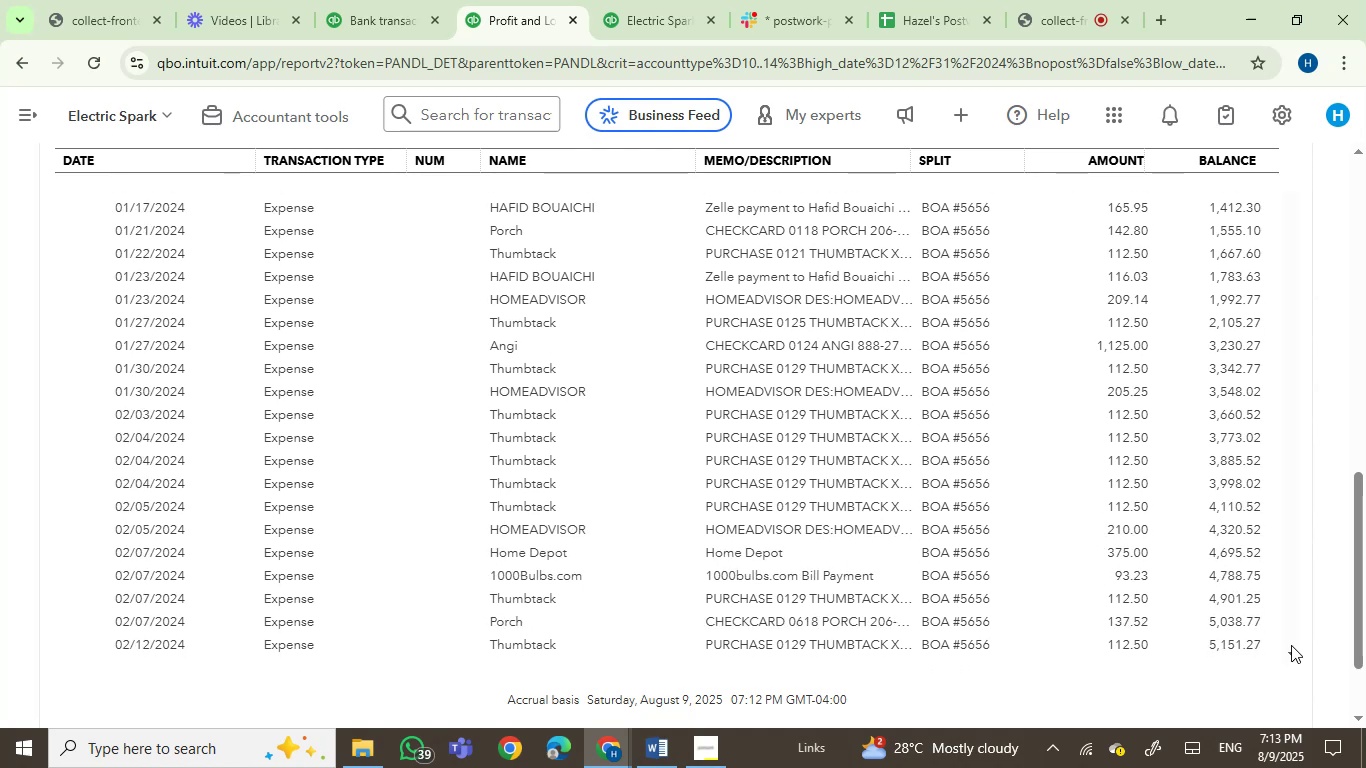 
double_click([1291, 645])
 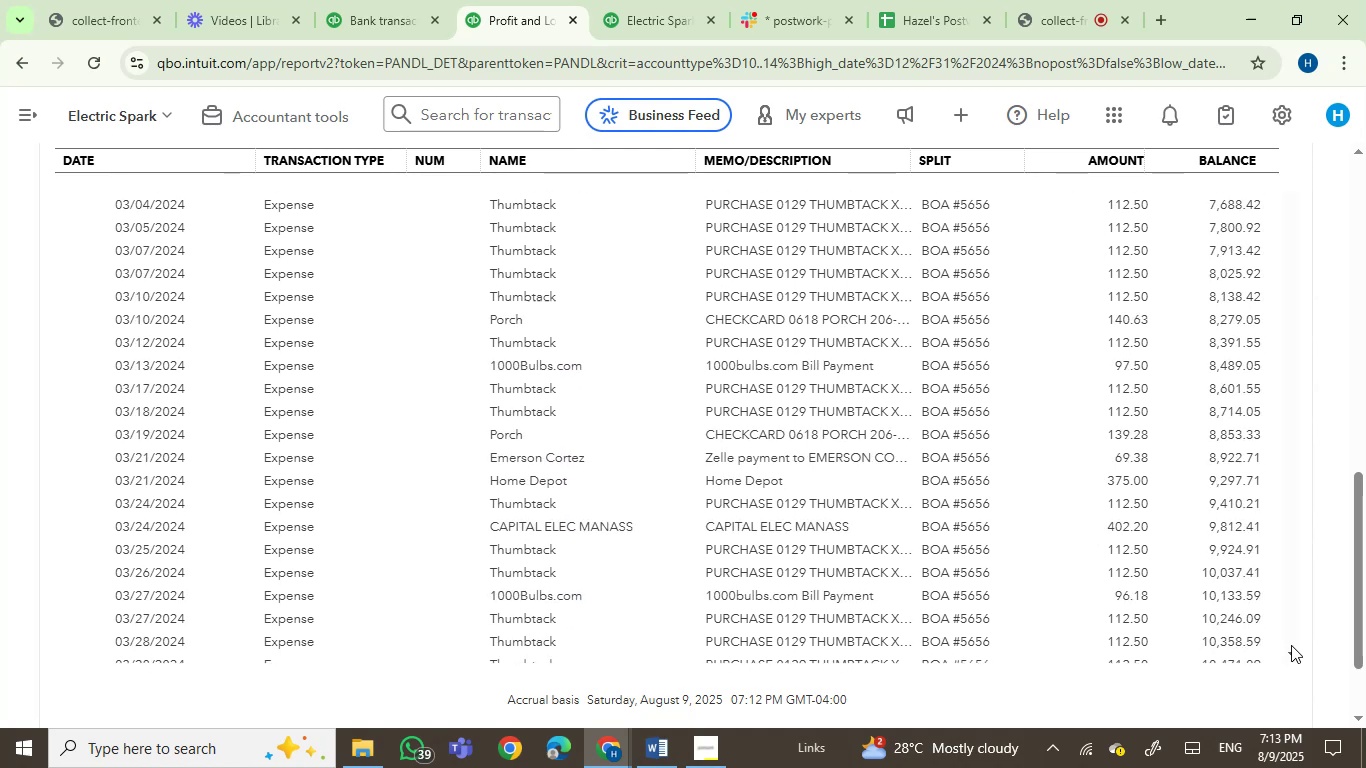 
left_click([1291, 645])
 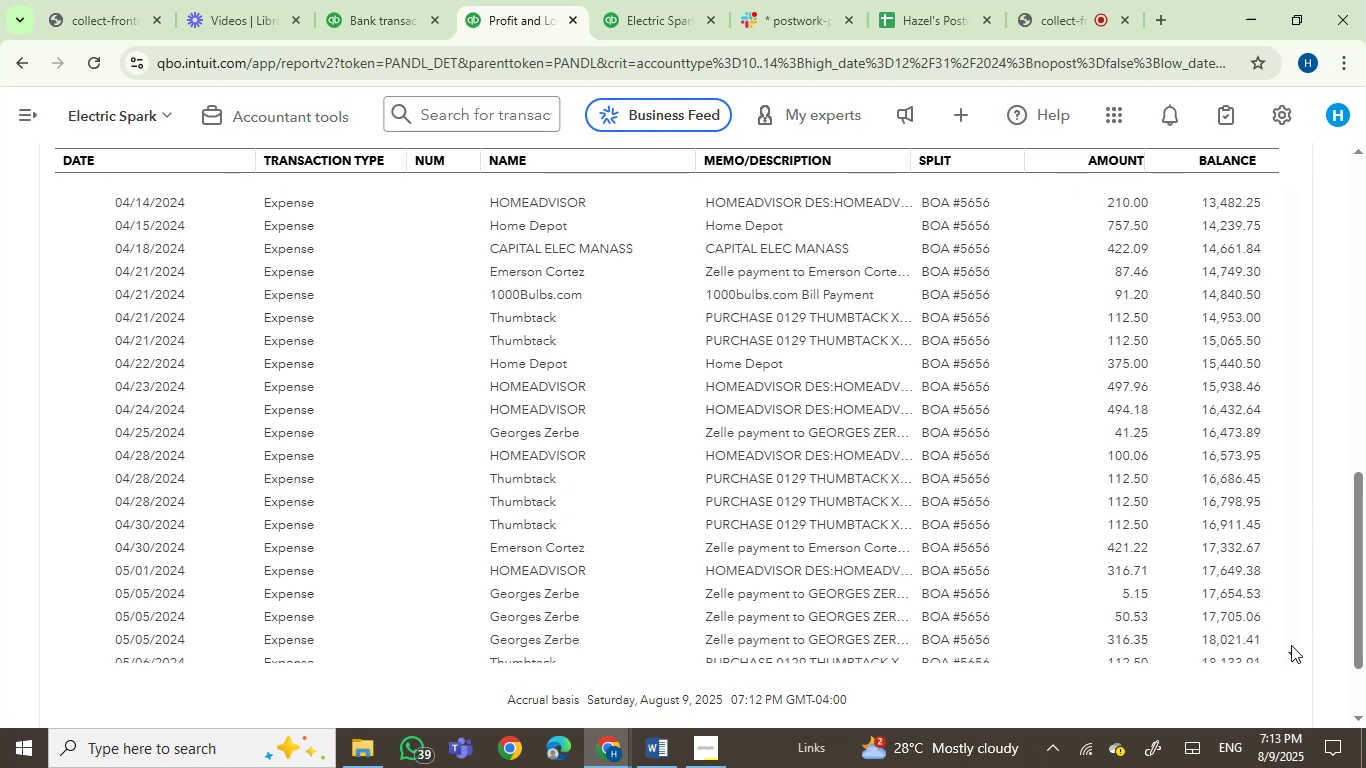 
left_click([1291, 645])
 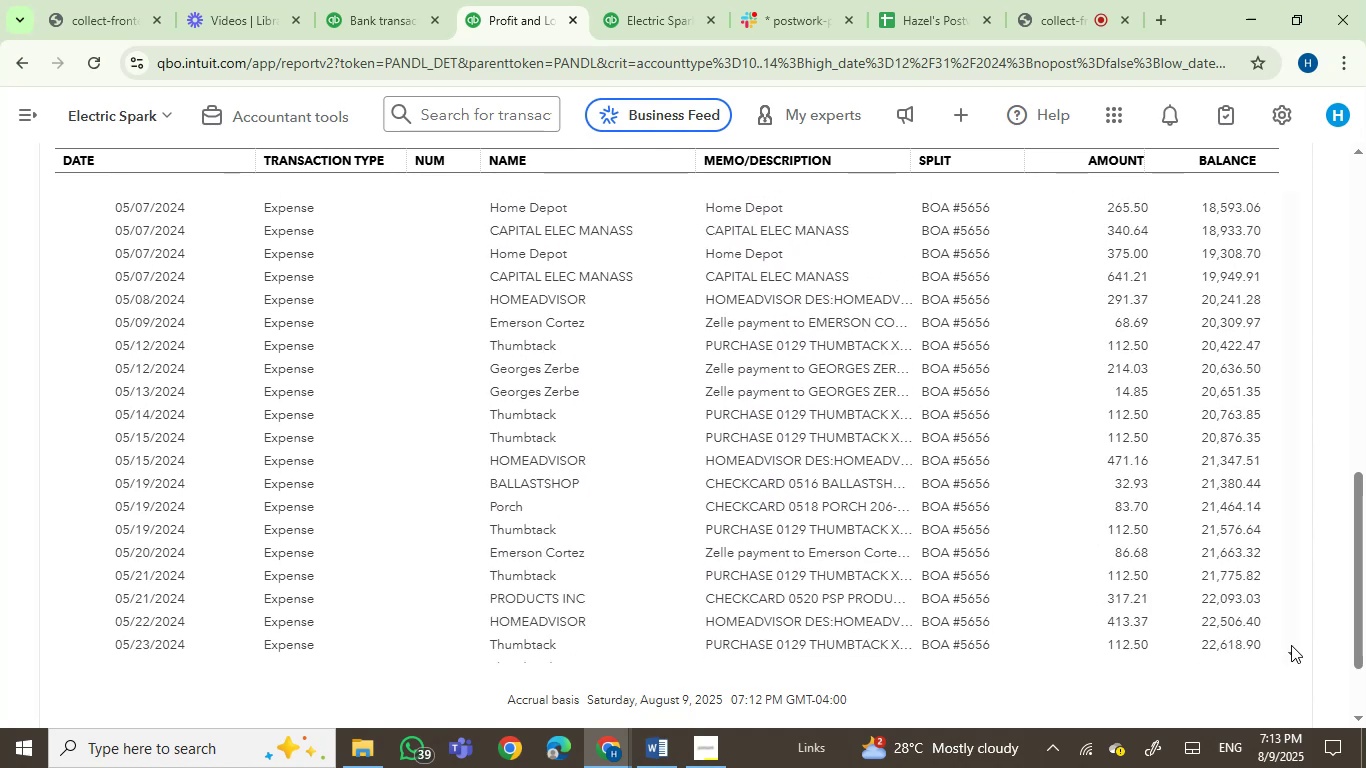 
left_click([1291, 645])
 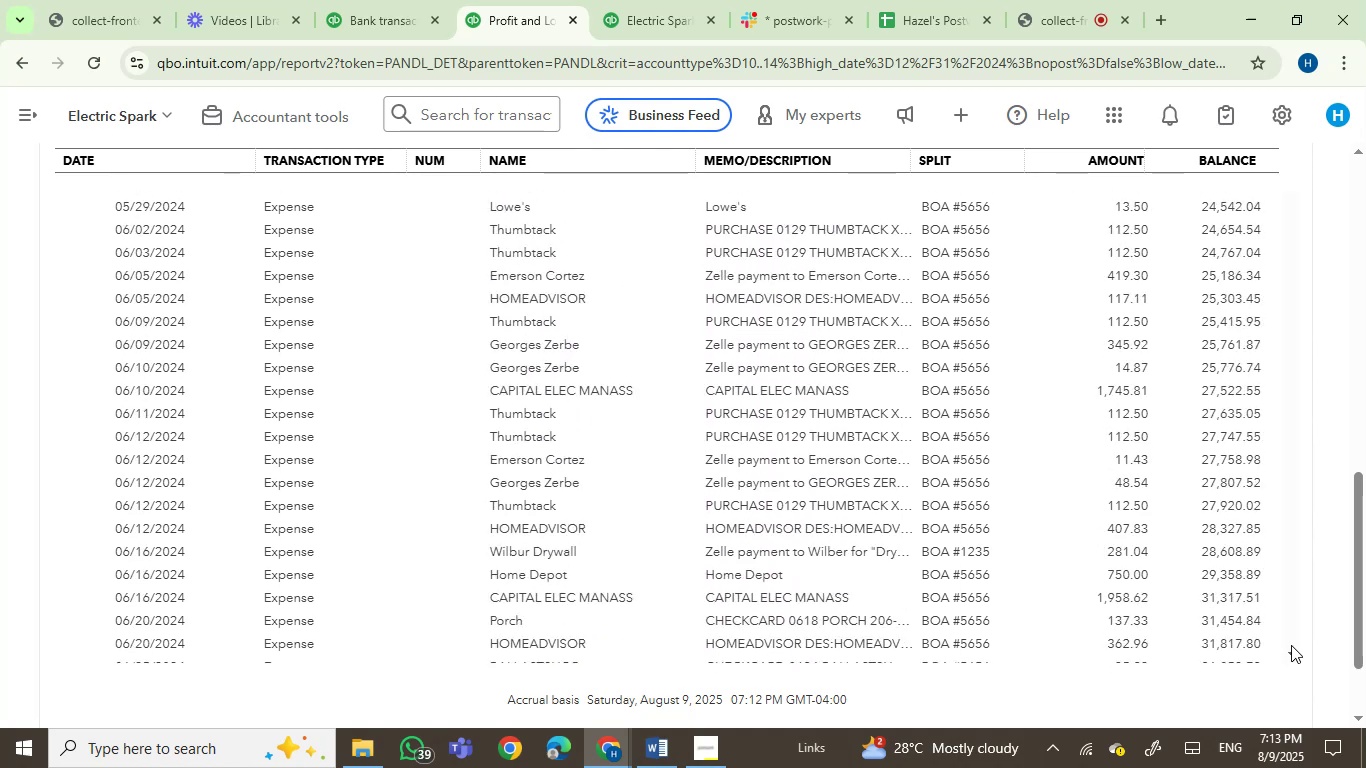 
left_click([1291, 645])
 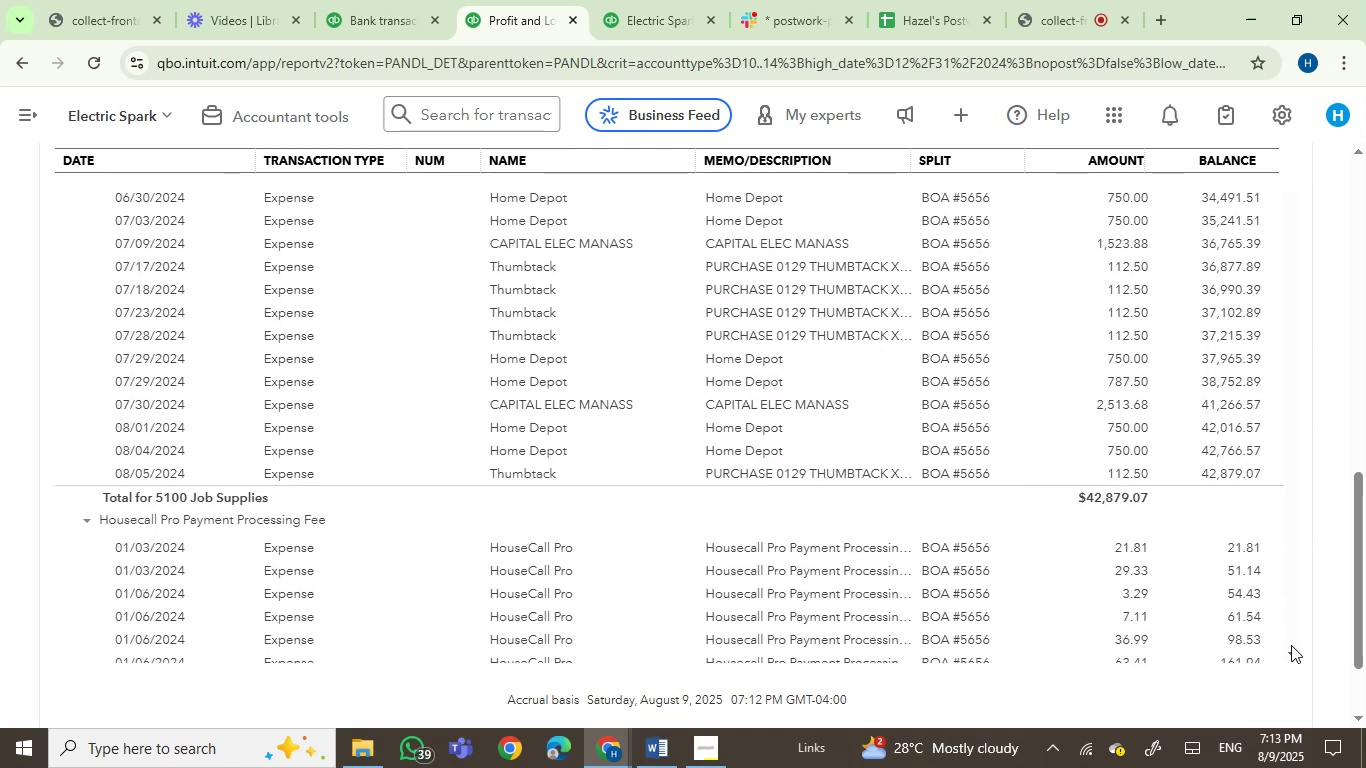 
left_click([1291, 645])
 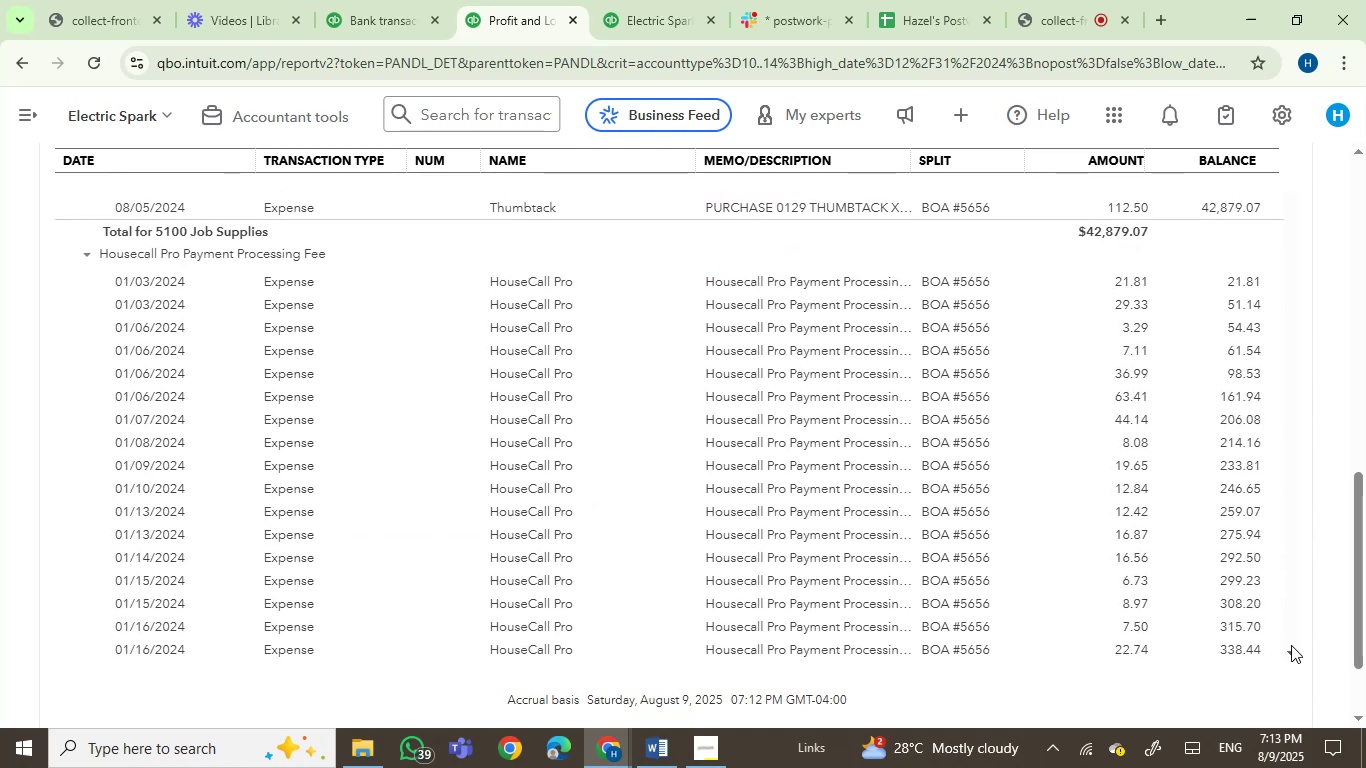 
left_click([1291, 645])
 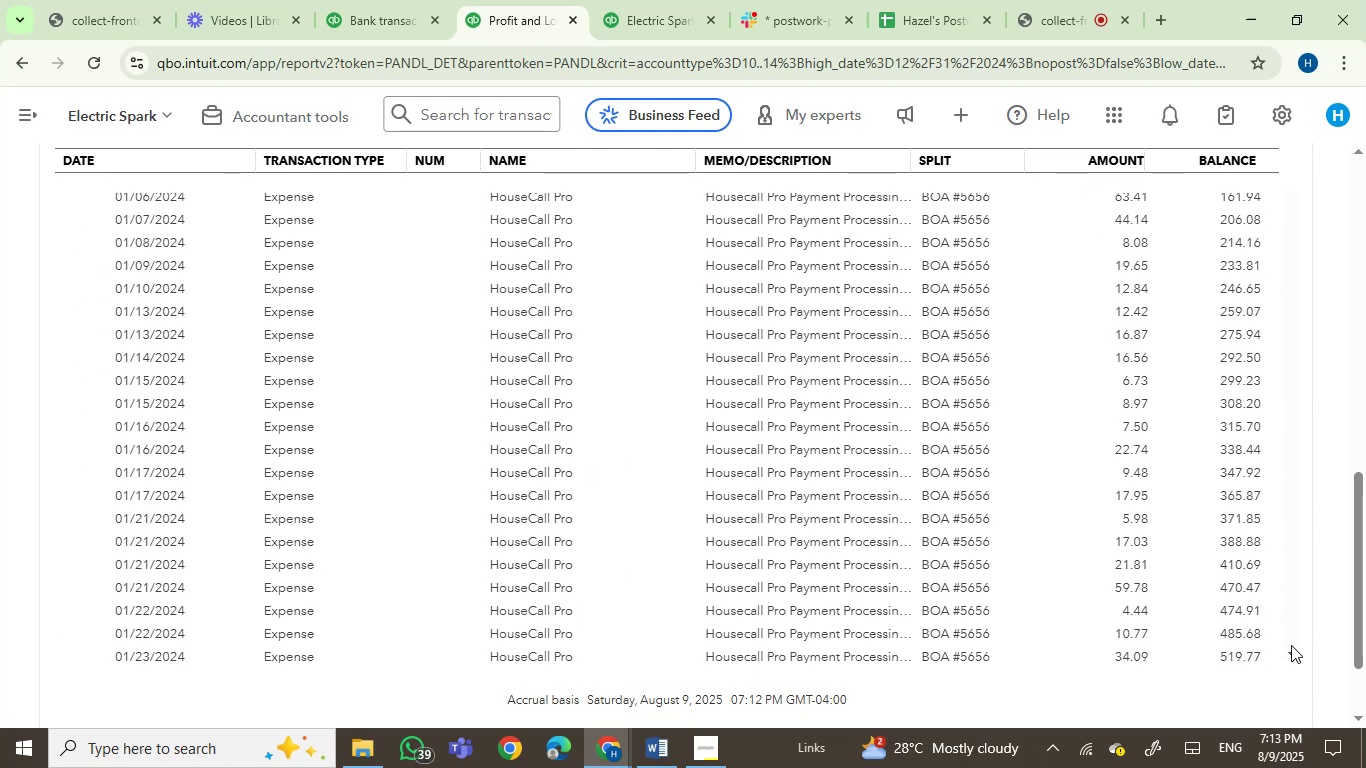 
double_click([1291, 645])
 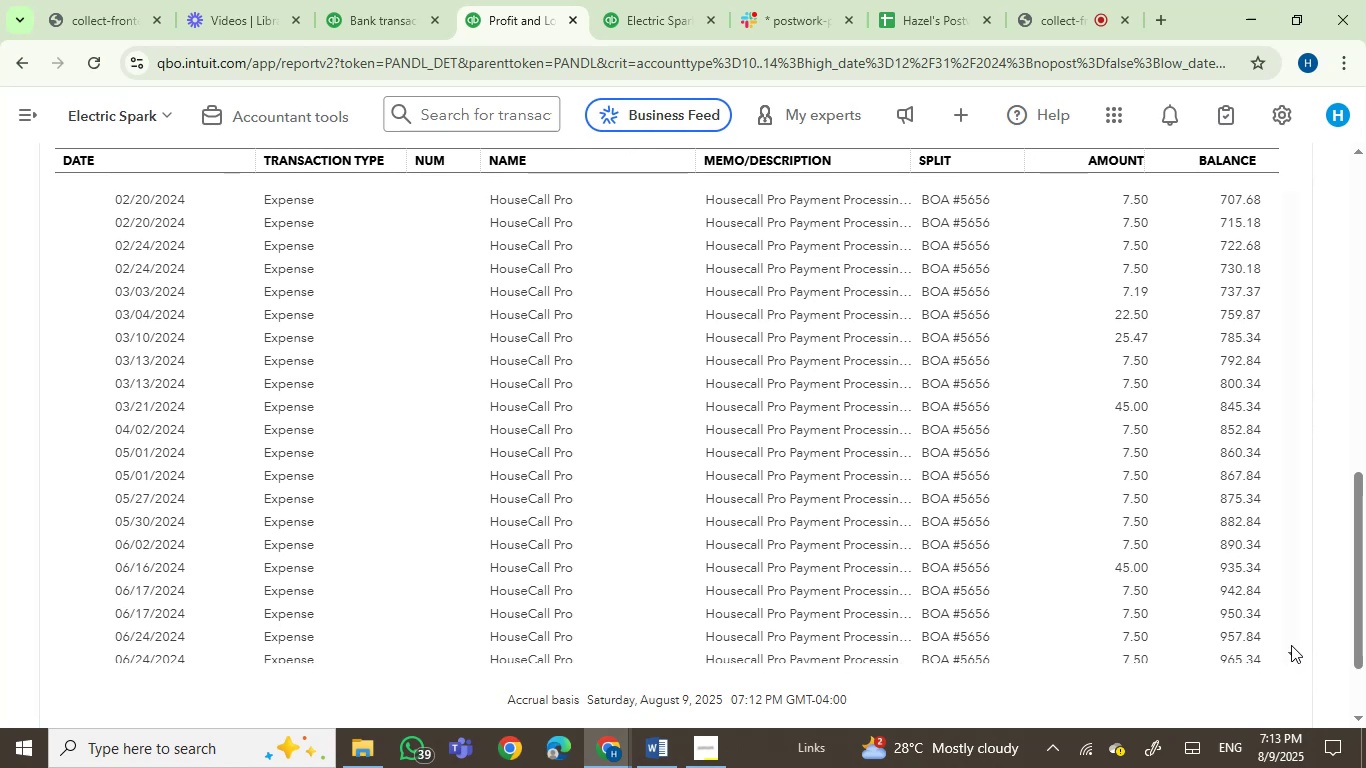 
left_click([1291, 645])
 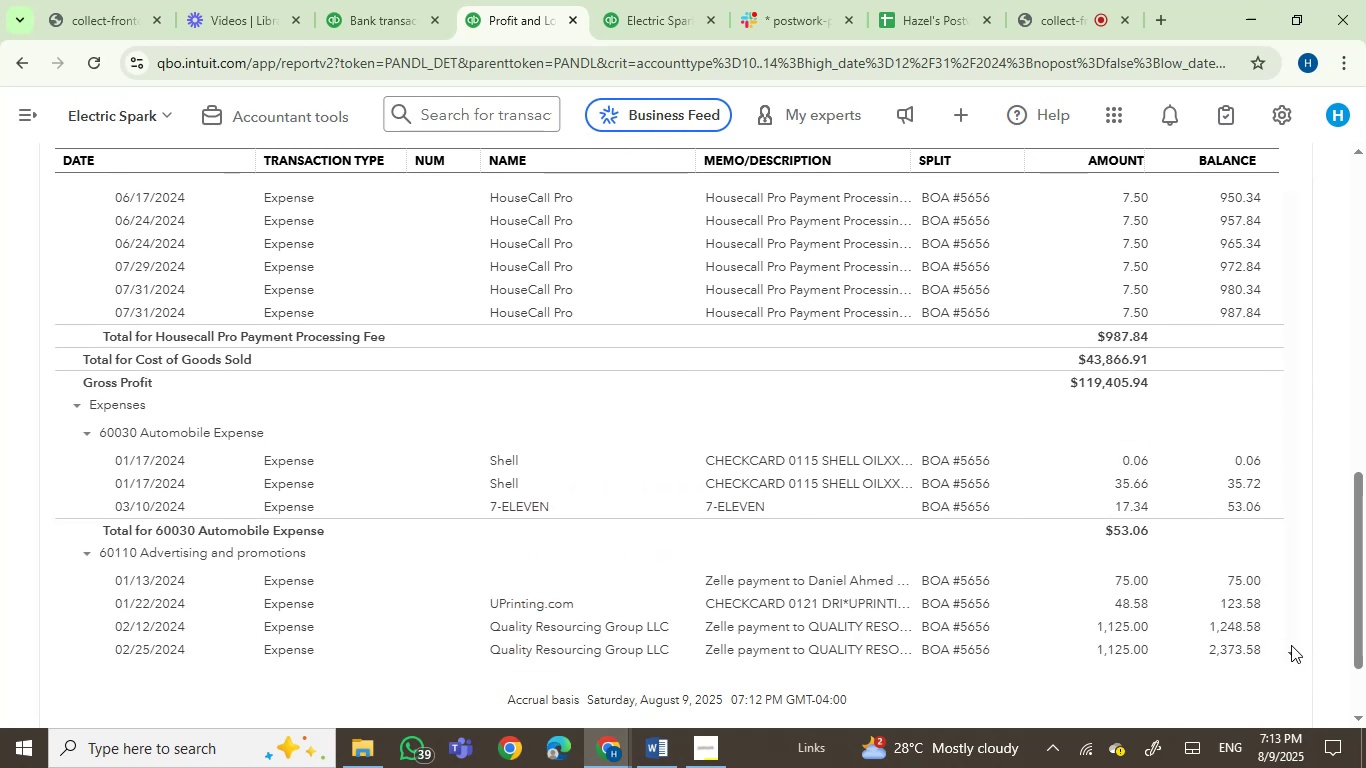 
double_click([1291, 645])
 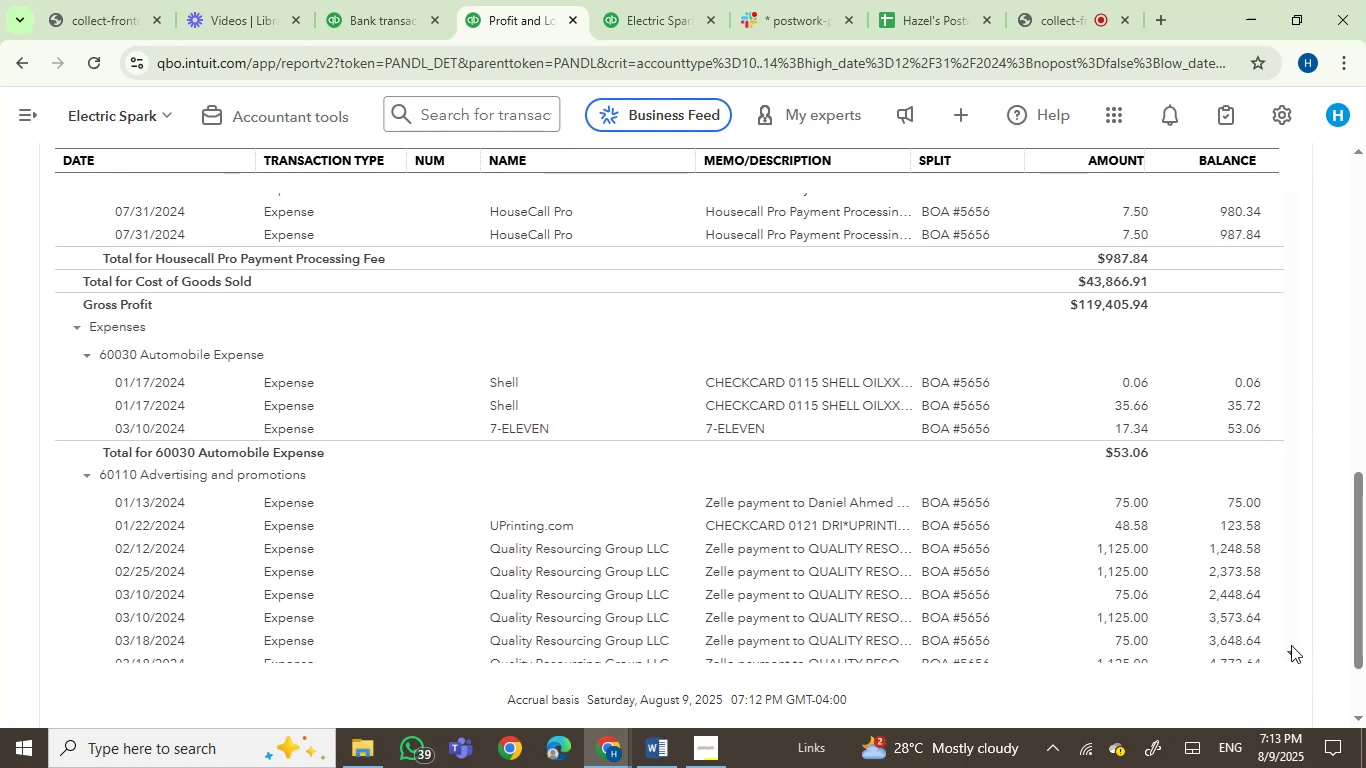 
triple_click([1291, 645])
 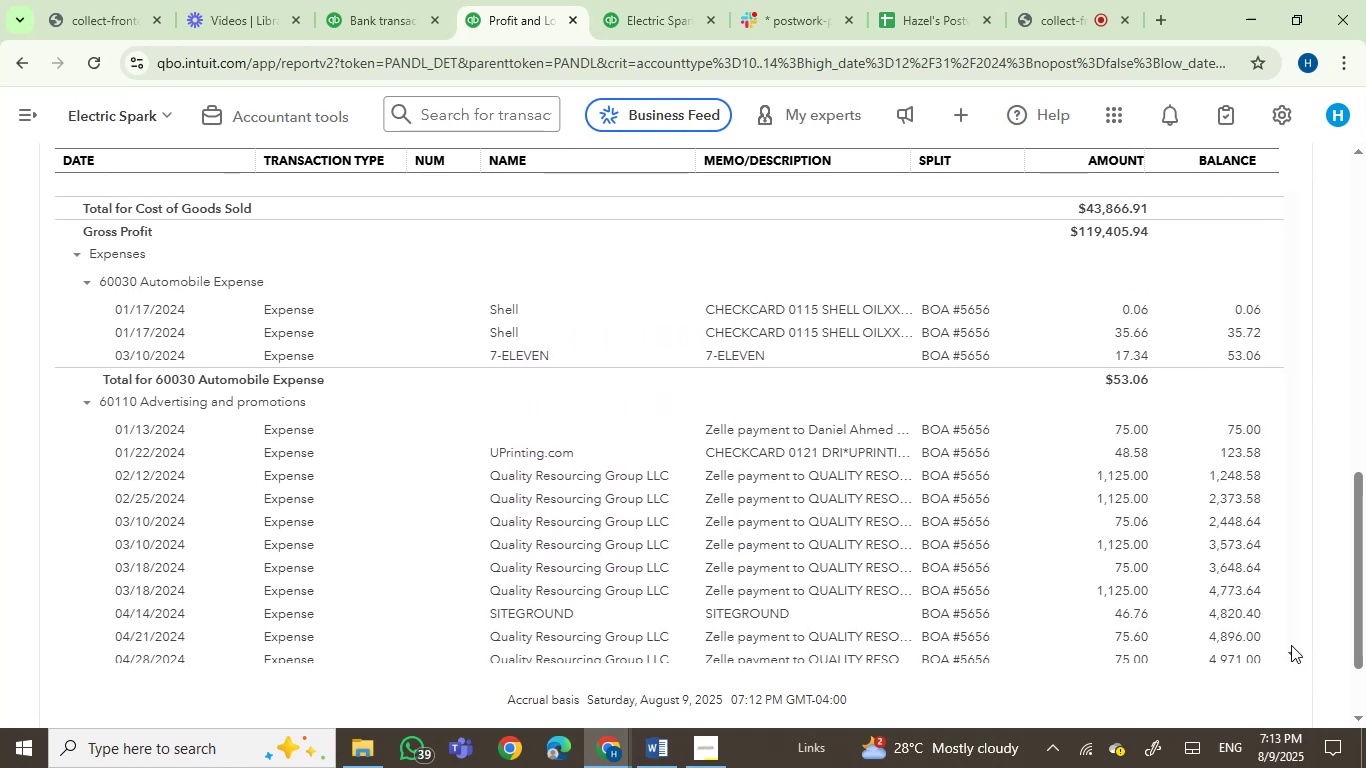 
triple_click([1291, 645])
 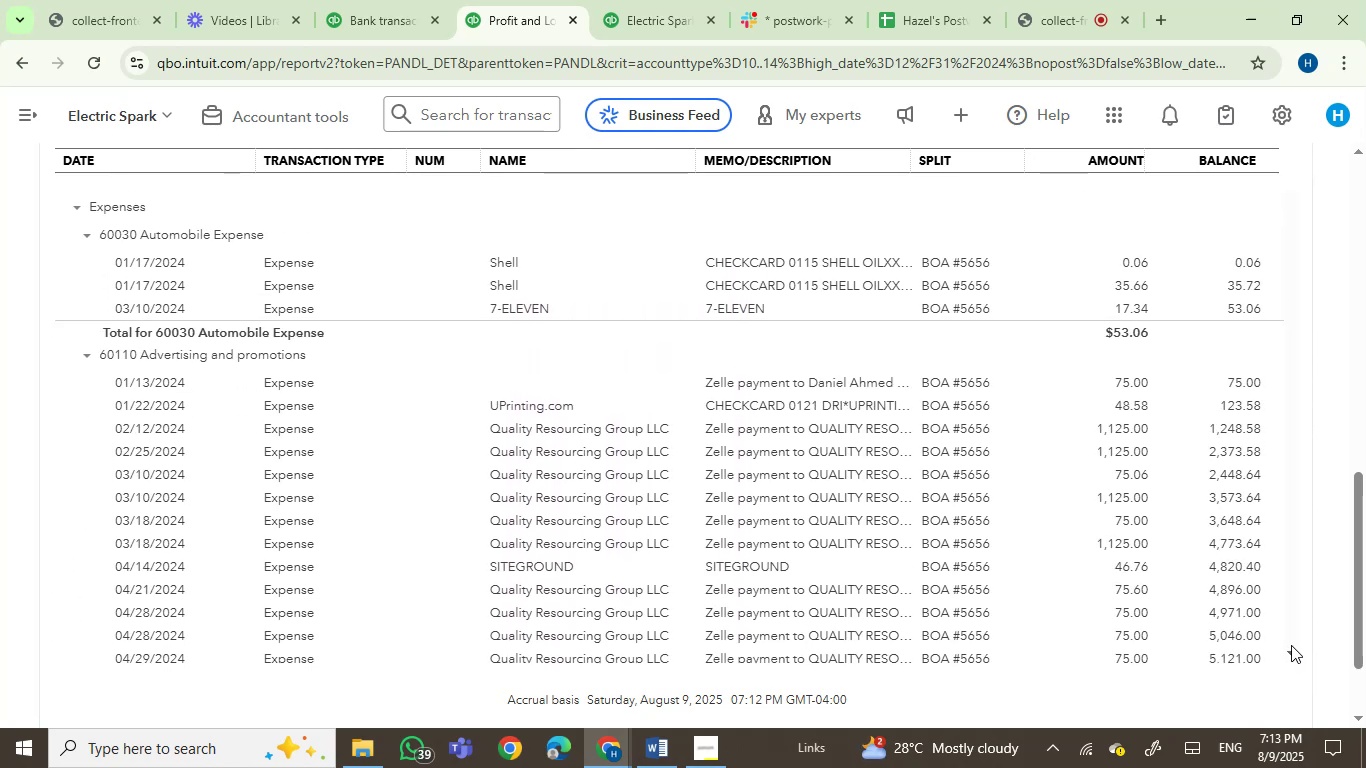 
left_click([1291, 645])
 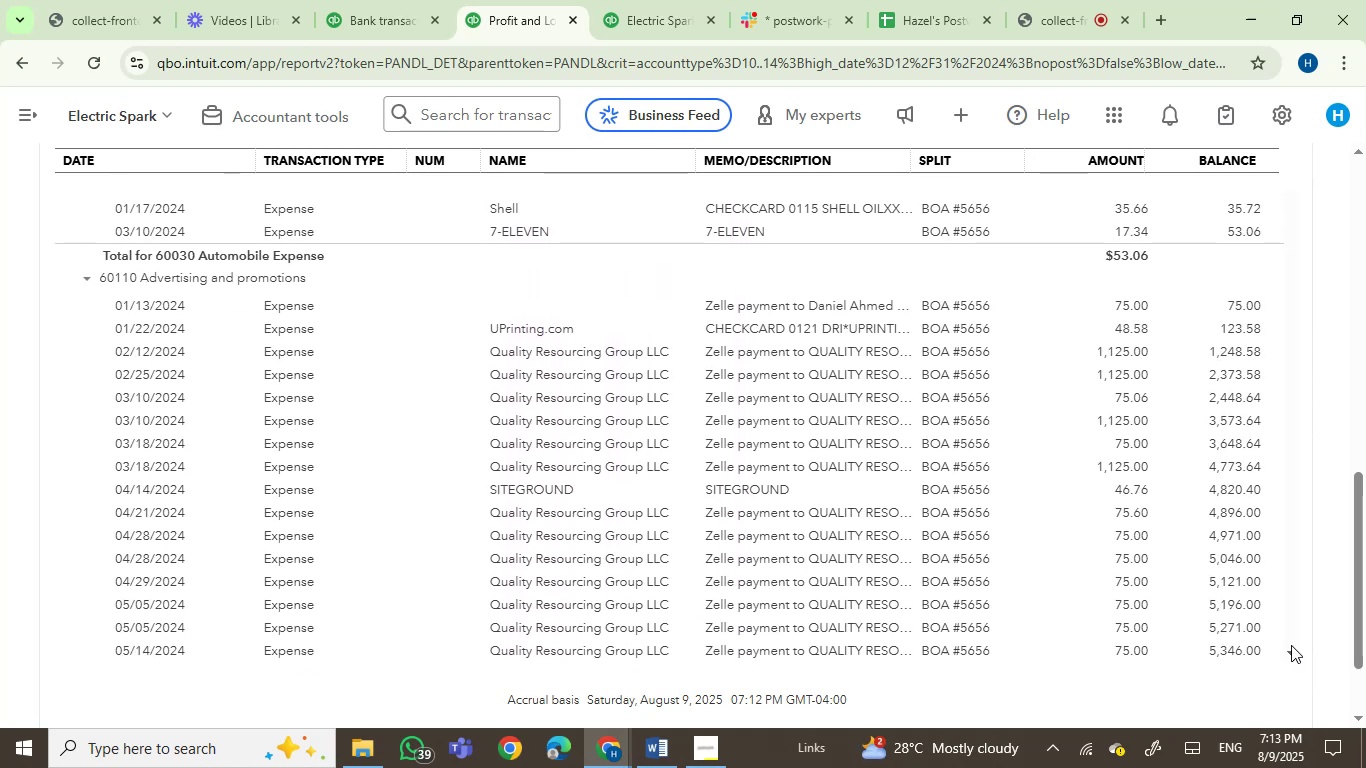 
double_click([1291, 645])
 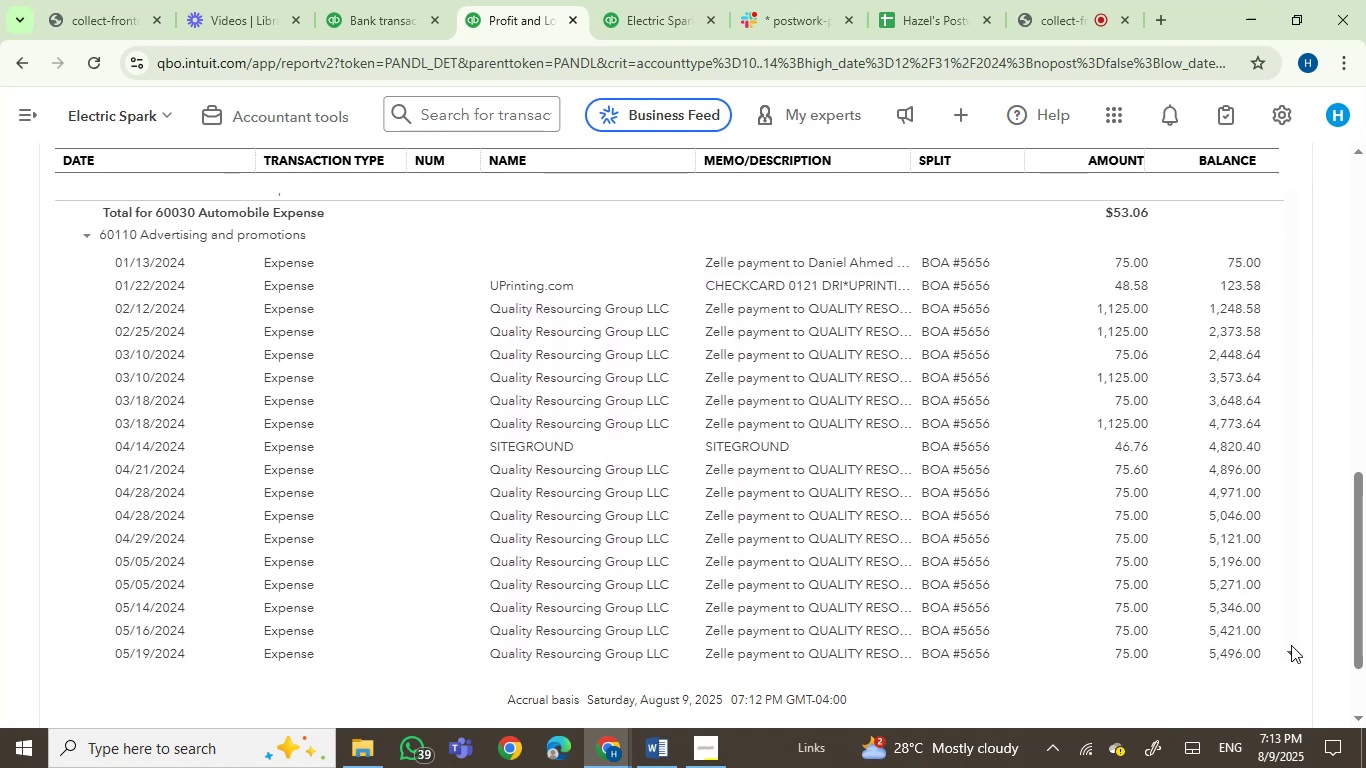 
triple_click([1291, 645])
 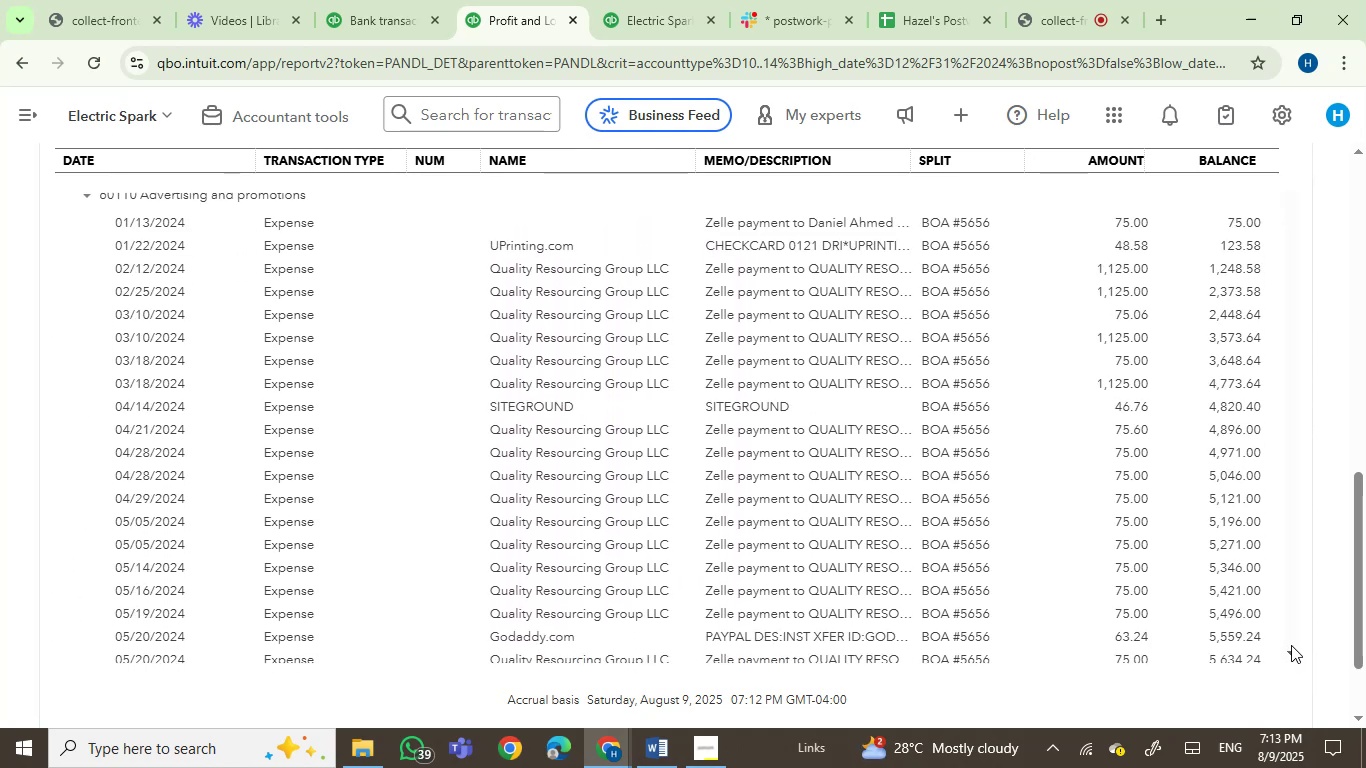 
left_click([1291, 645])
 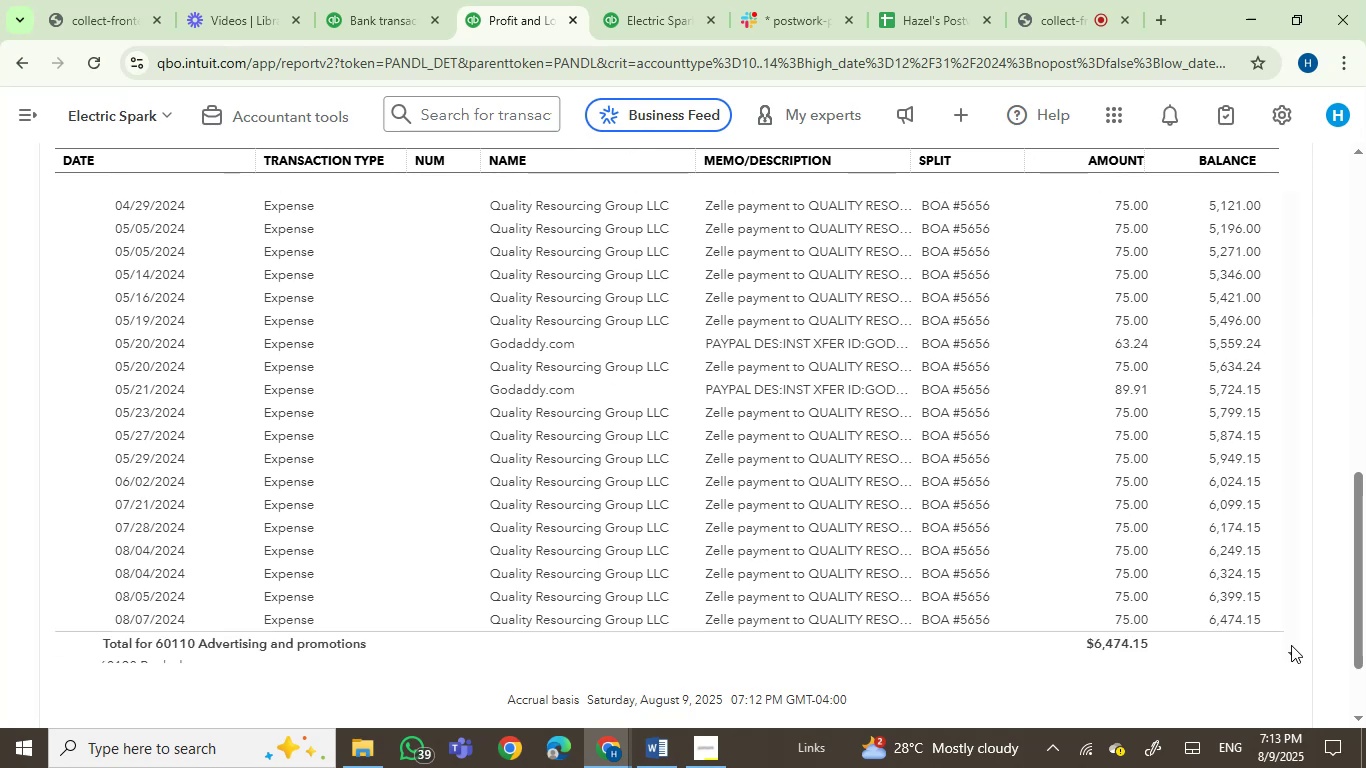 
double_click([1291, 645])
 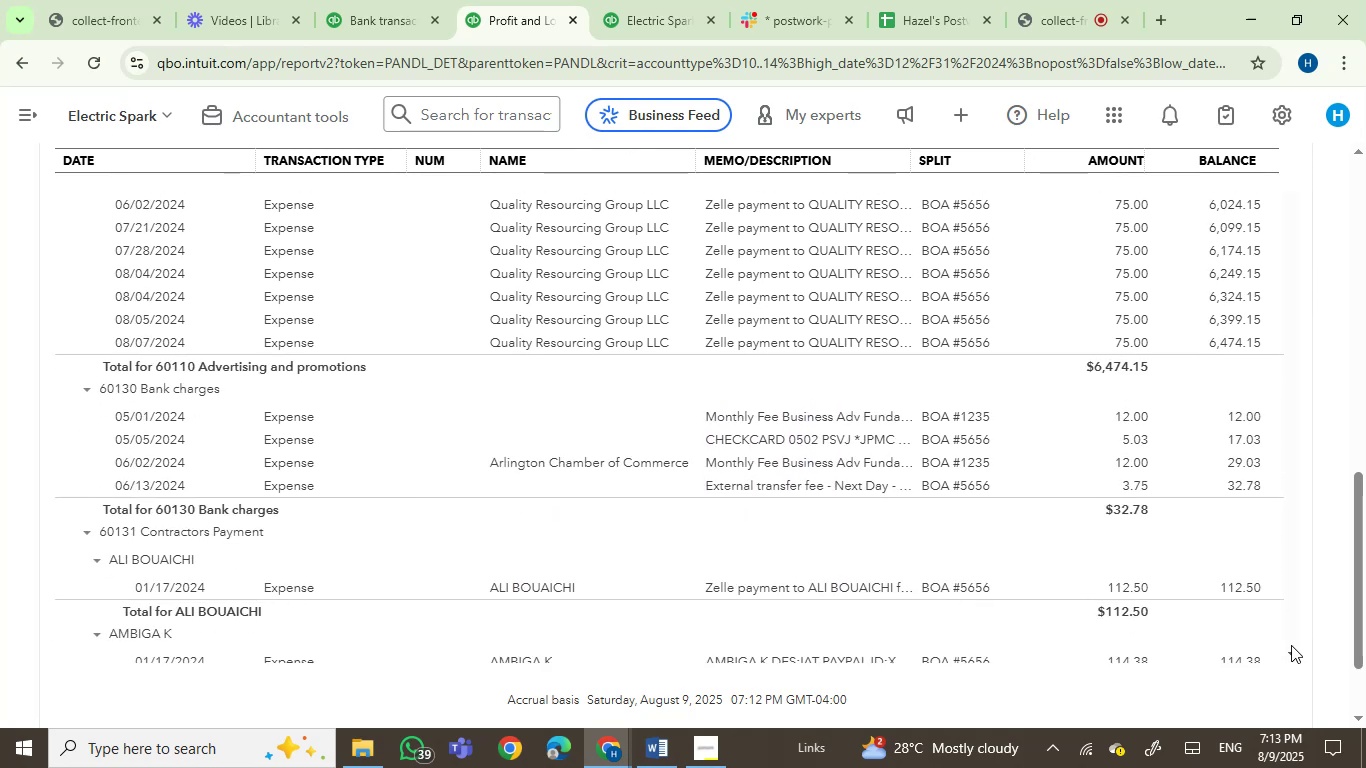 
double_click([1291, 645])
 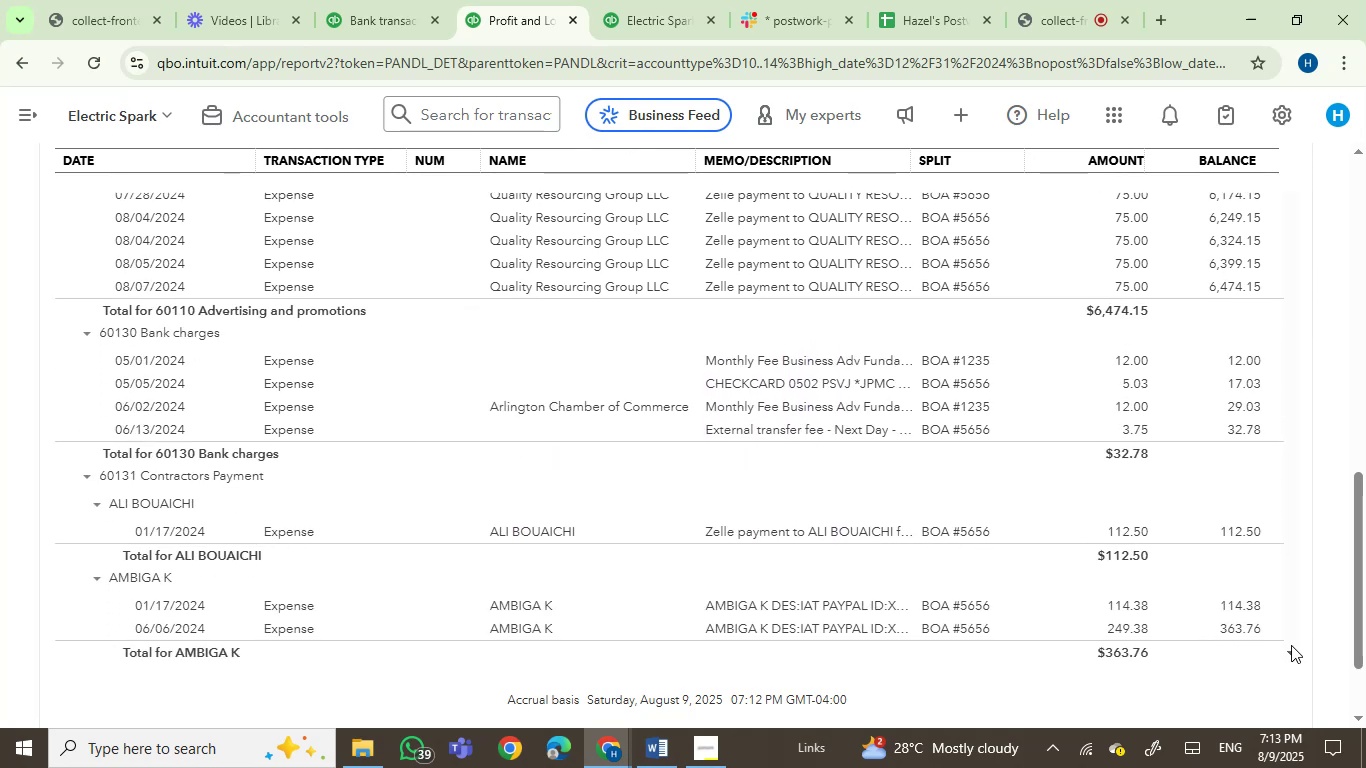 
triple_click([1291, 645])
 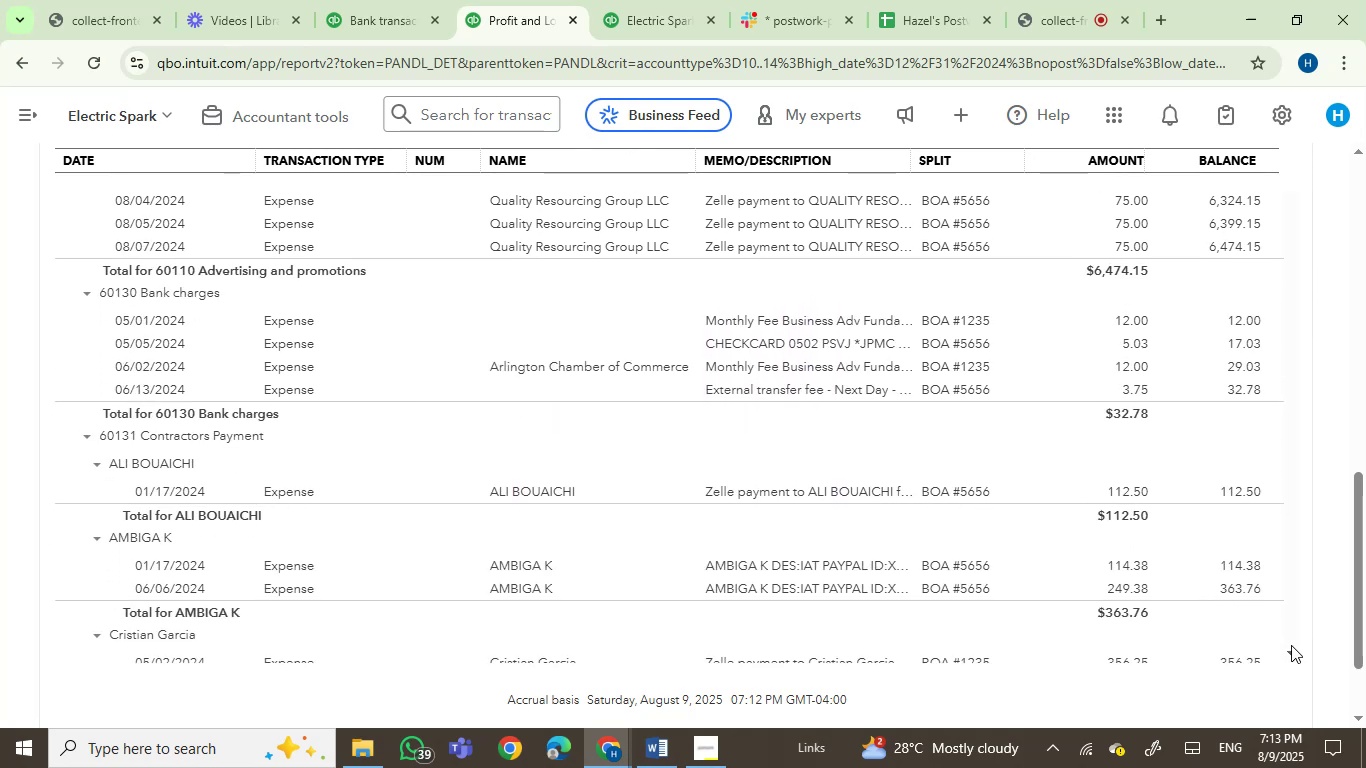 
triple_click([1291, 645])
 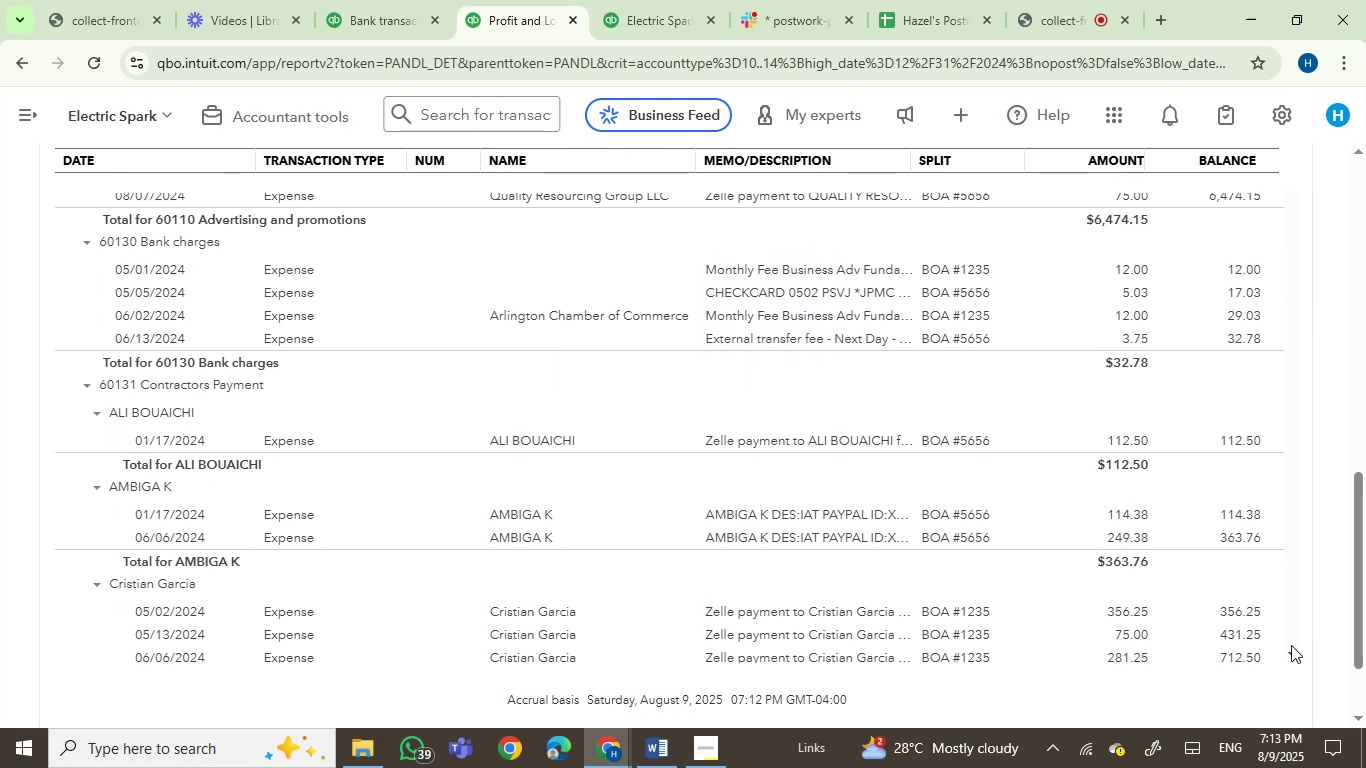 
triple_click([1291, 645])
 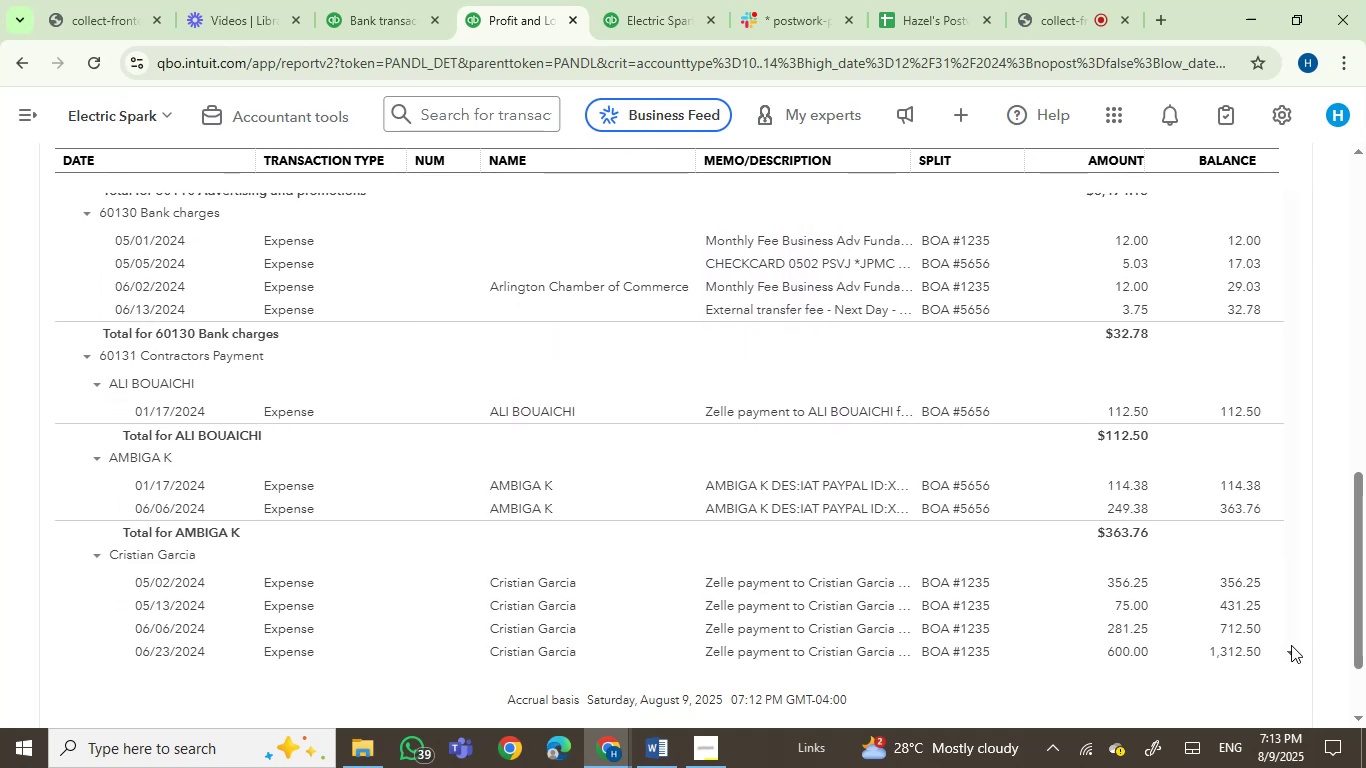 
triple_click([1291, 645])
 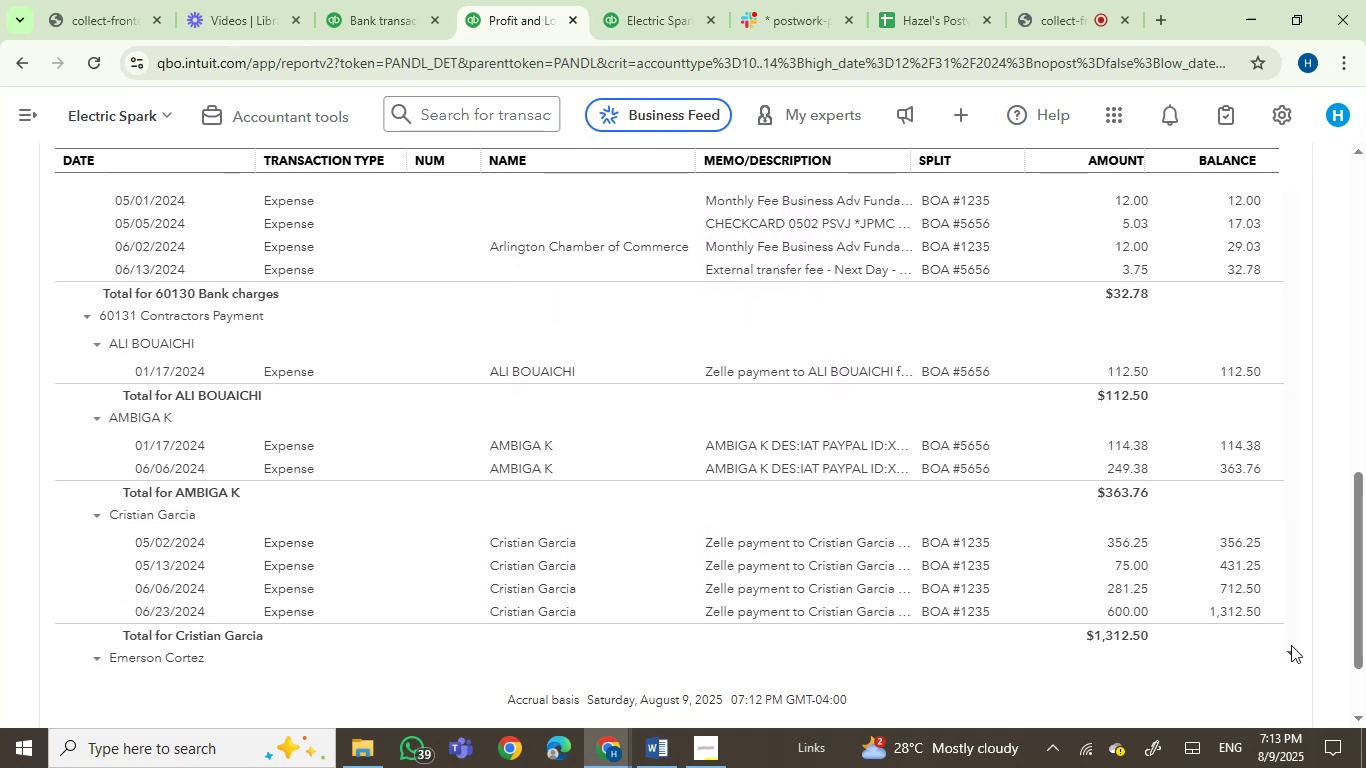 
triple_click([1291, 645])
 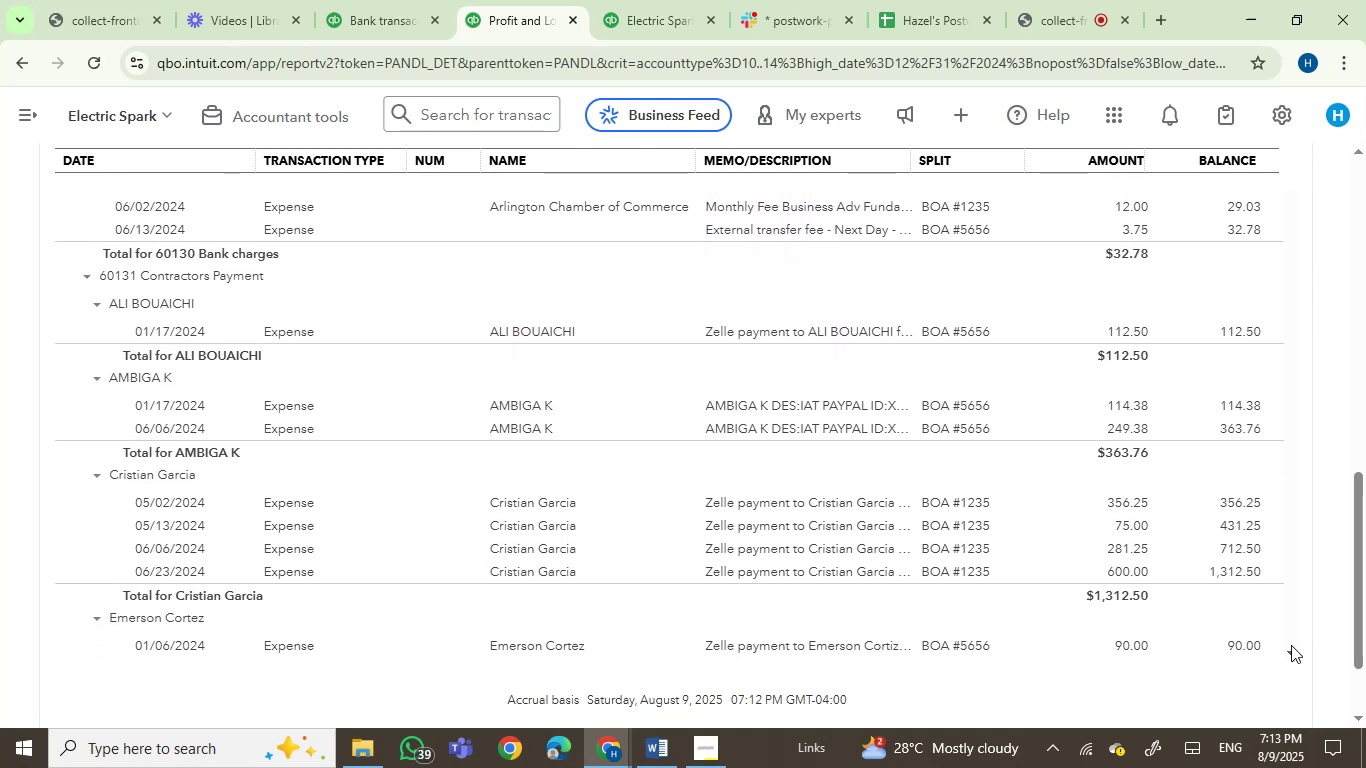 
triple_click([1291, 645])
 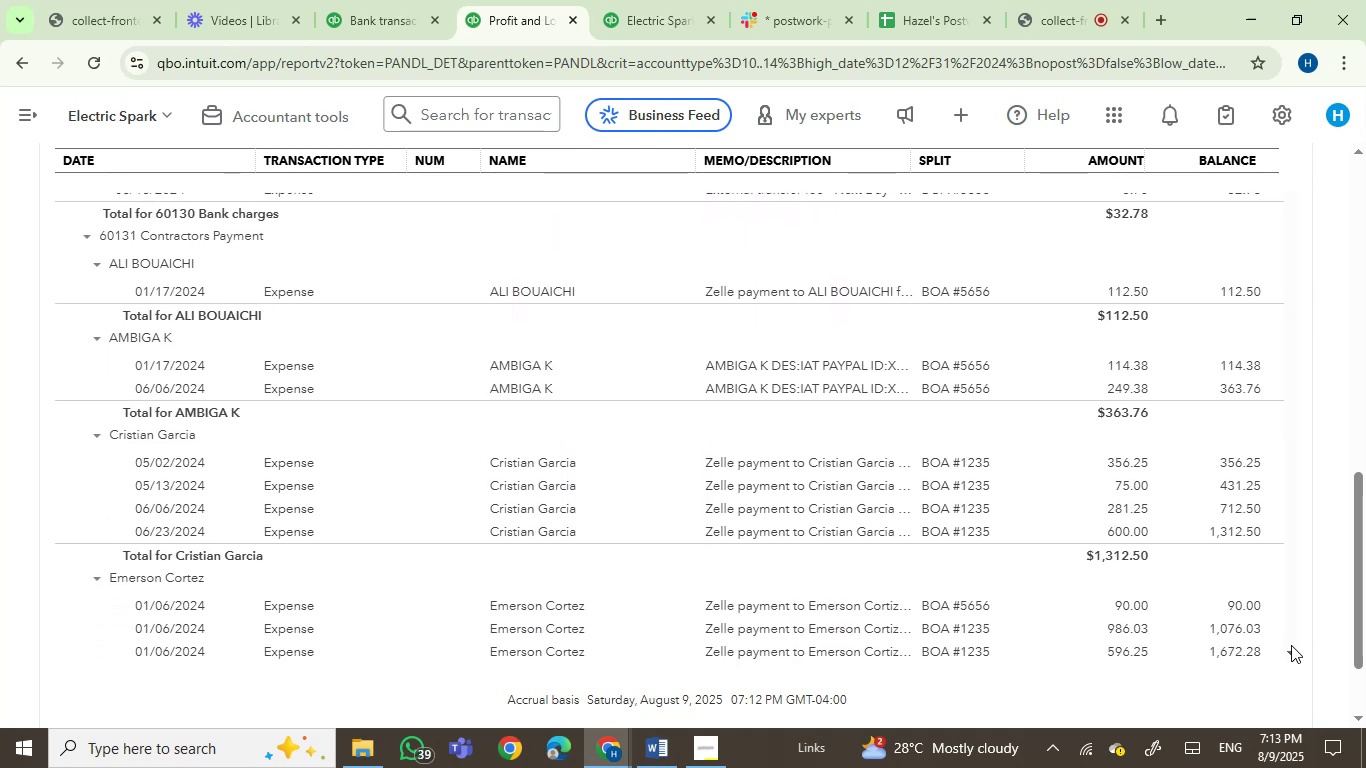 
triple_click([1291, 645])
 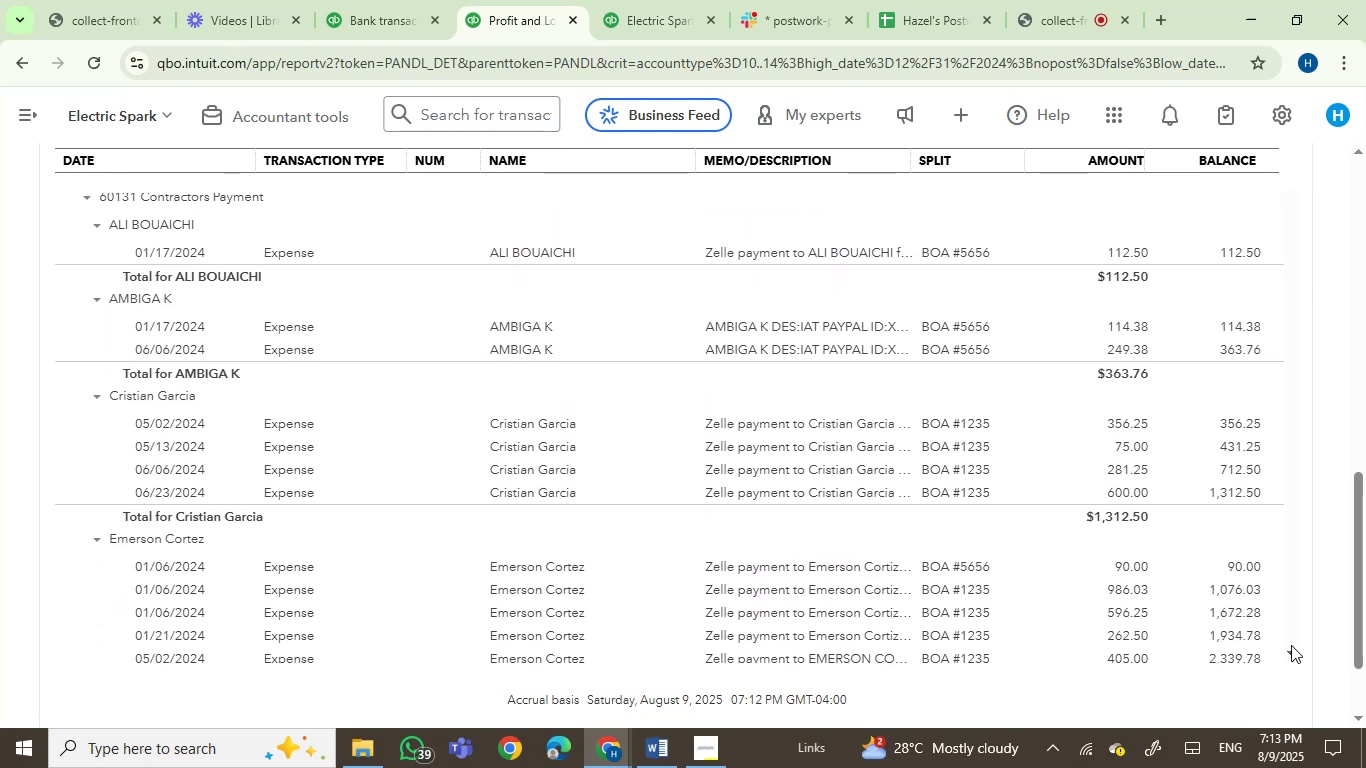 
triple_click([1291, 645])
 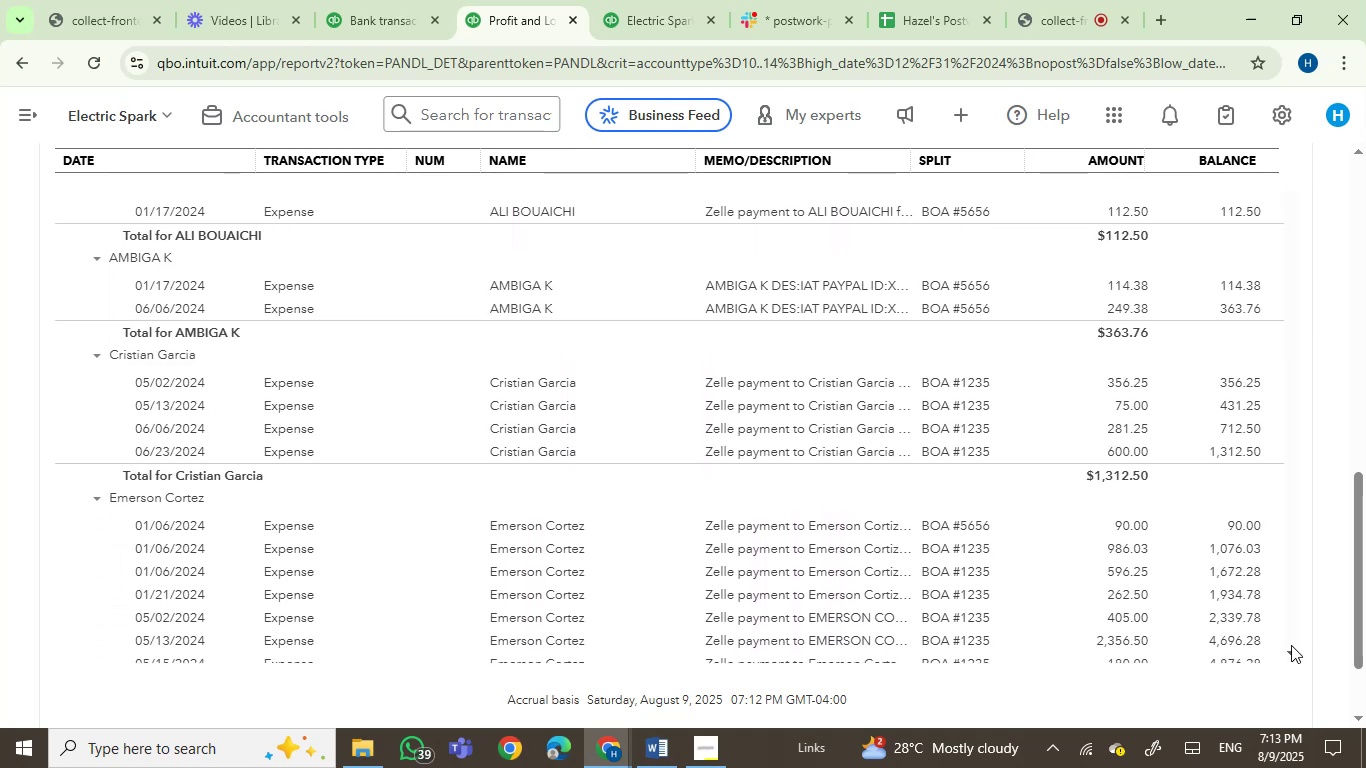 
double_click([1291, 645])
 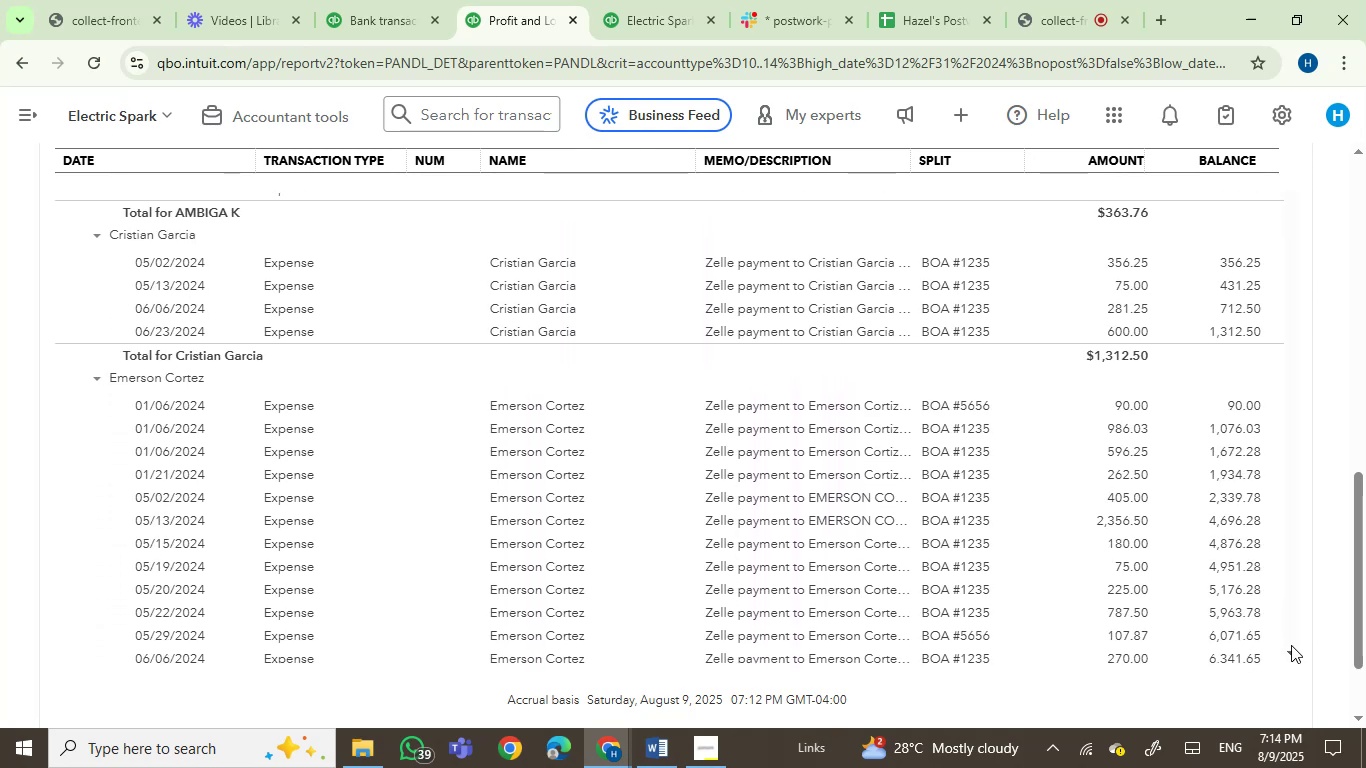 
double_click([1291, 645])
 